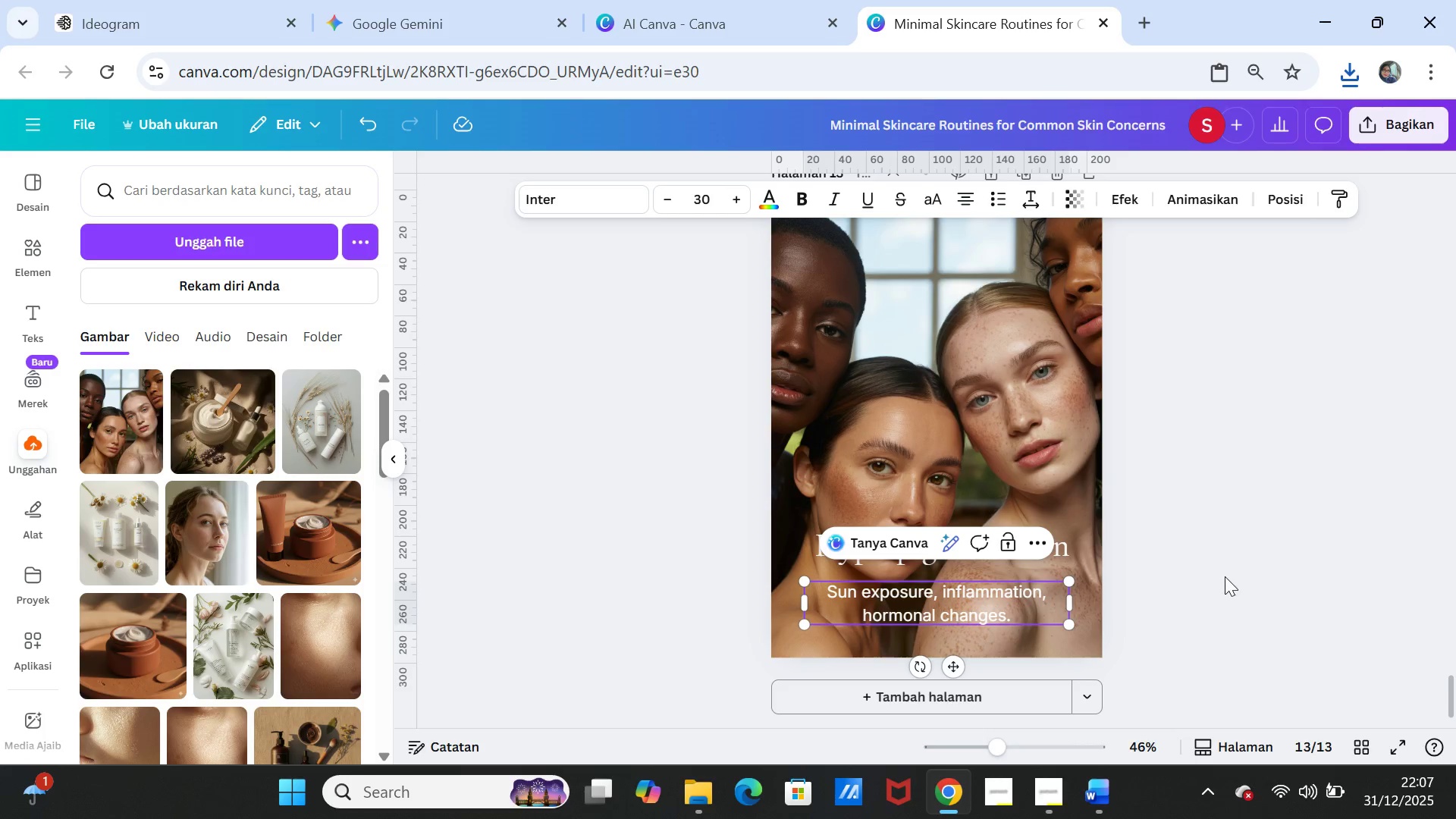 
left_click([1228, 576])
 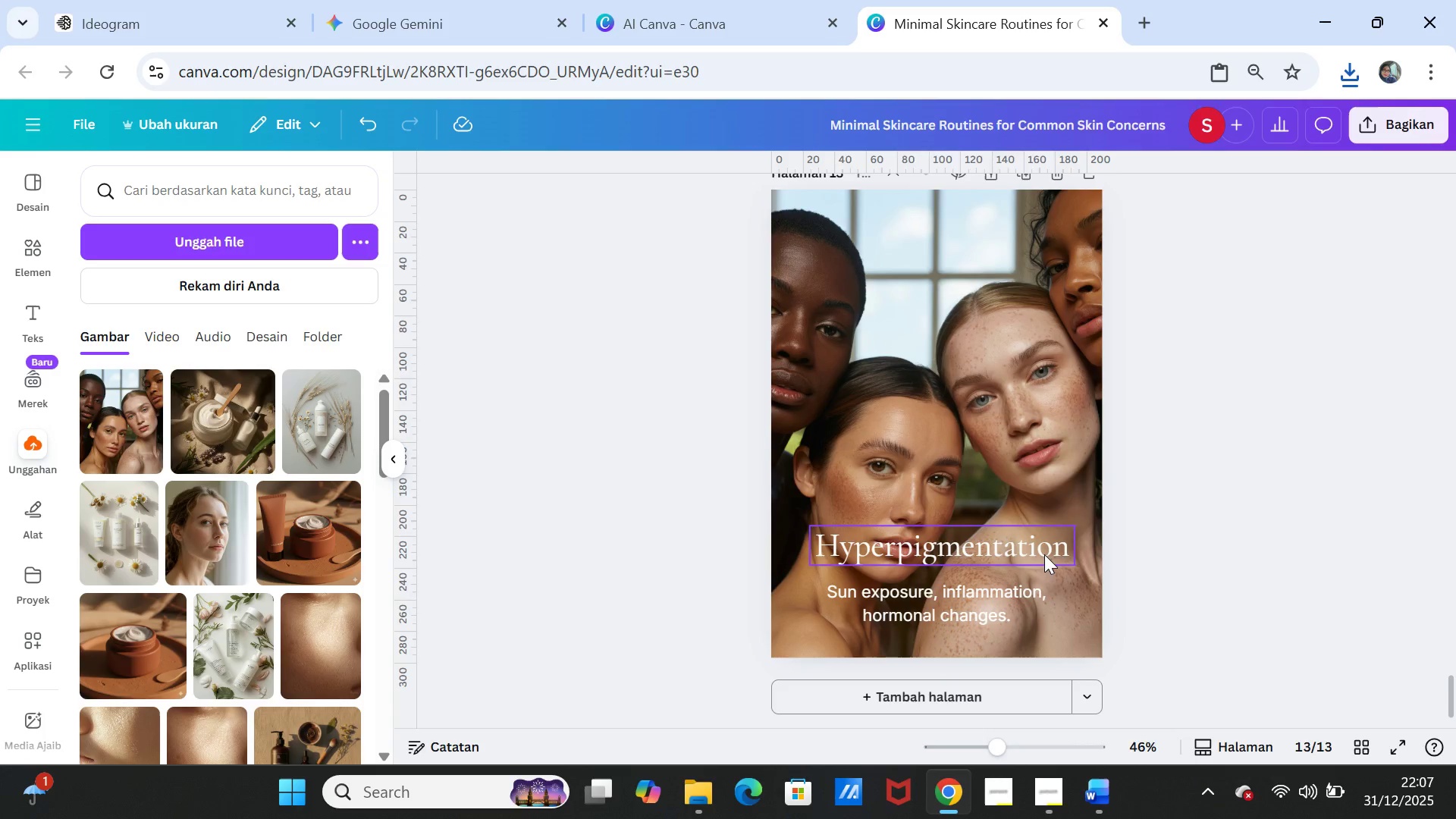 
left_click_drag(start_coordinate=[1044, 554], to_coordinate=[1043, 538])
 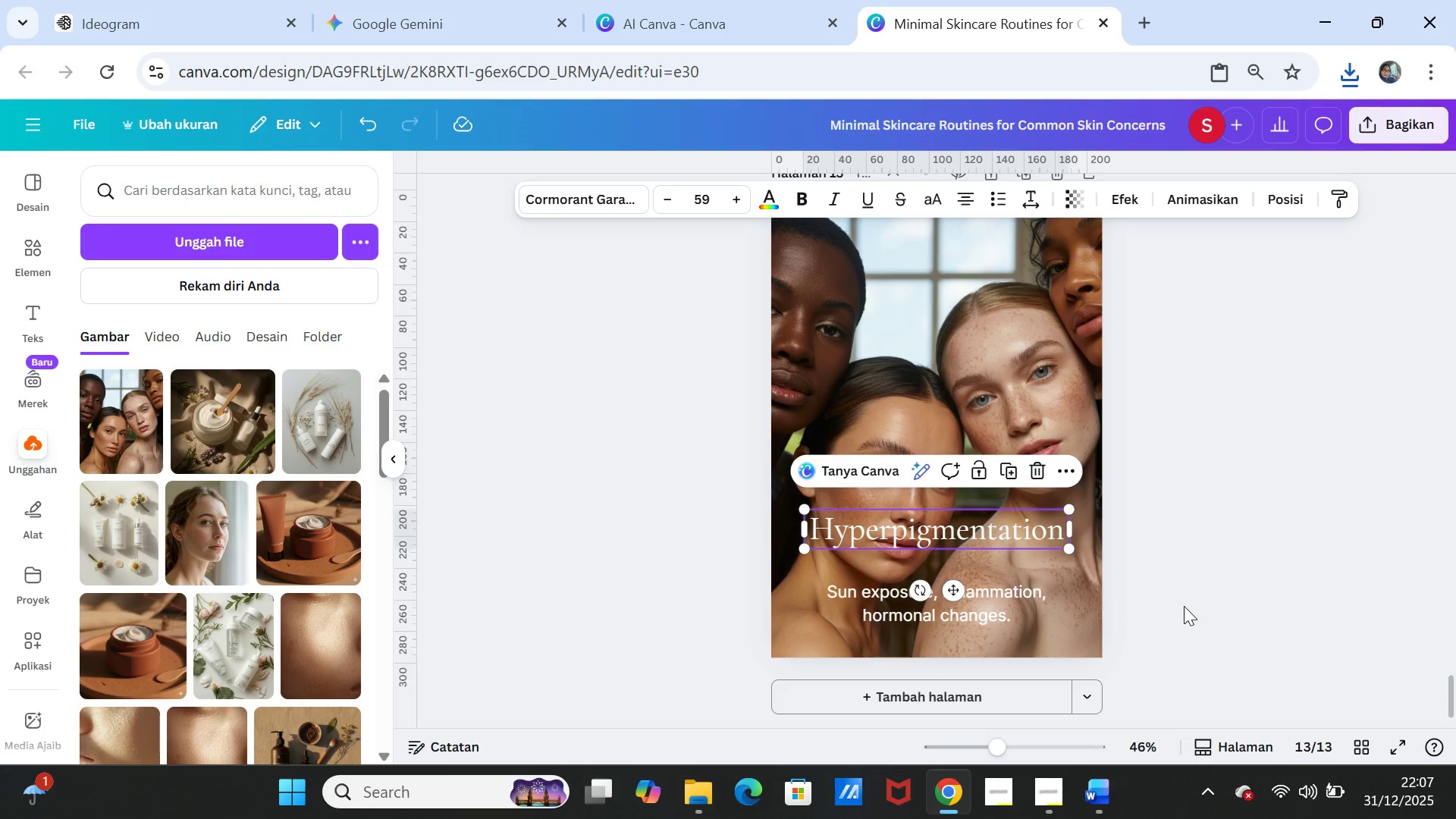 
left_click([1184, 606])
 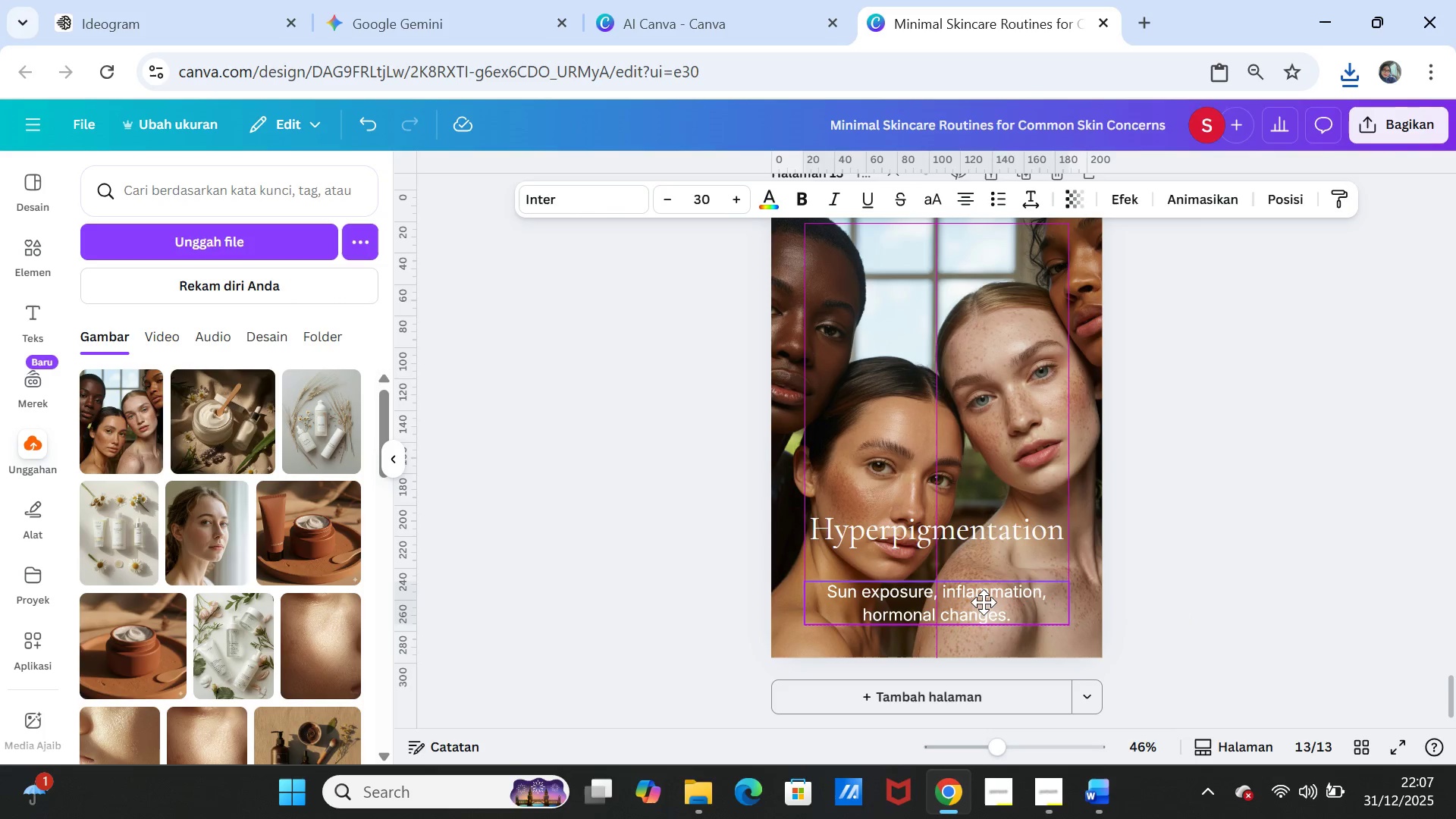 
left_click([984, 602])
 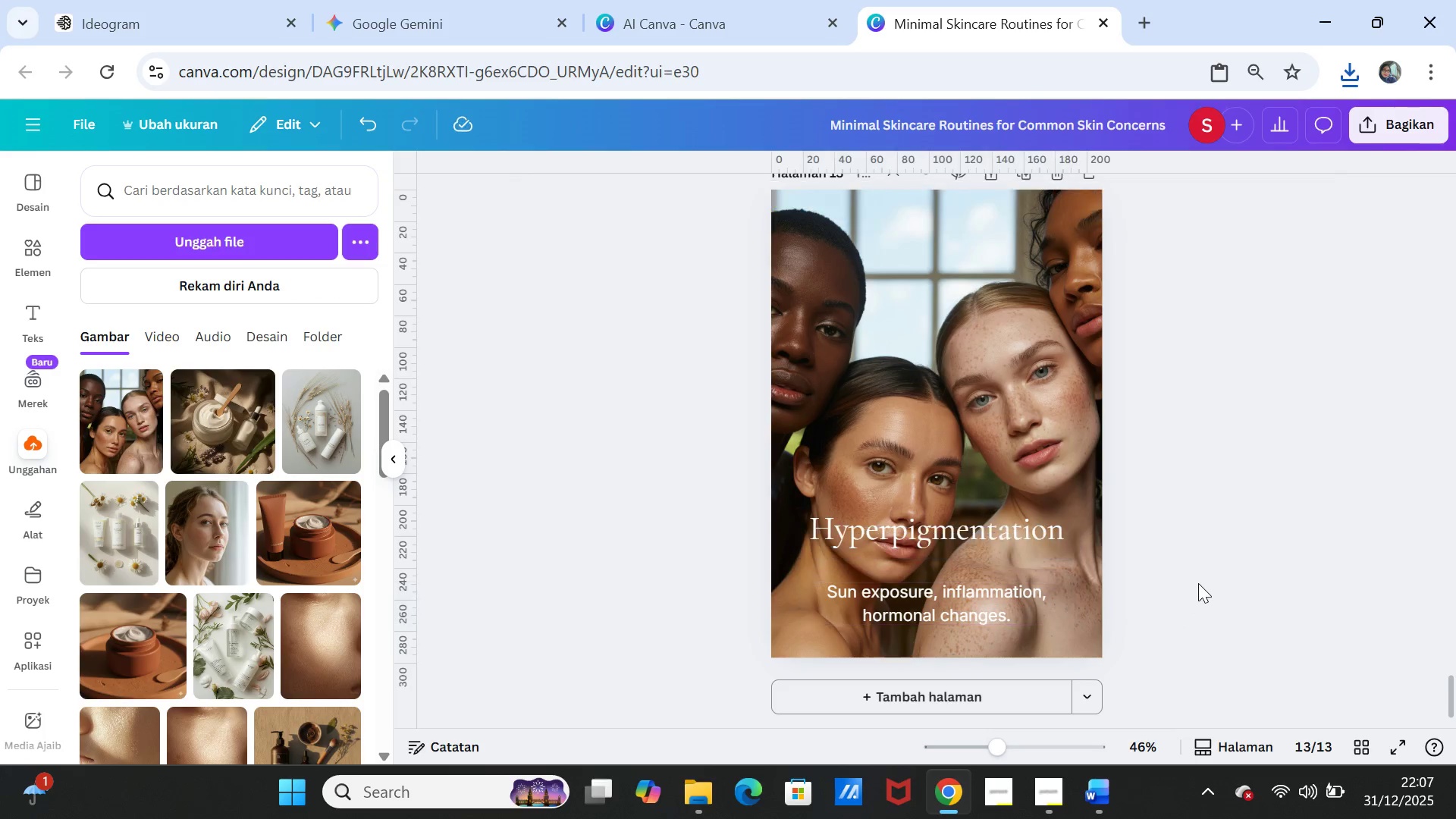 
left_click([1198, 583])
 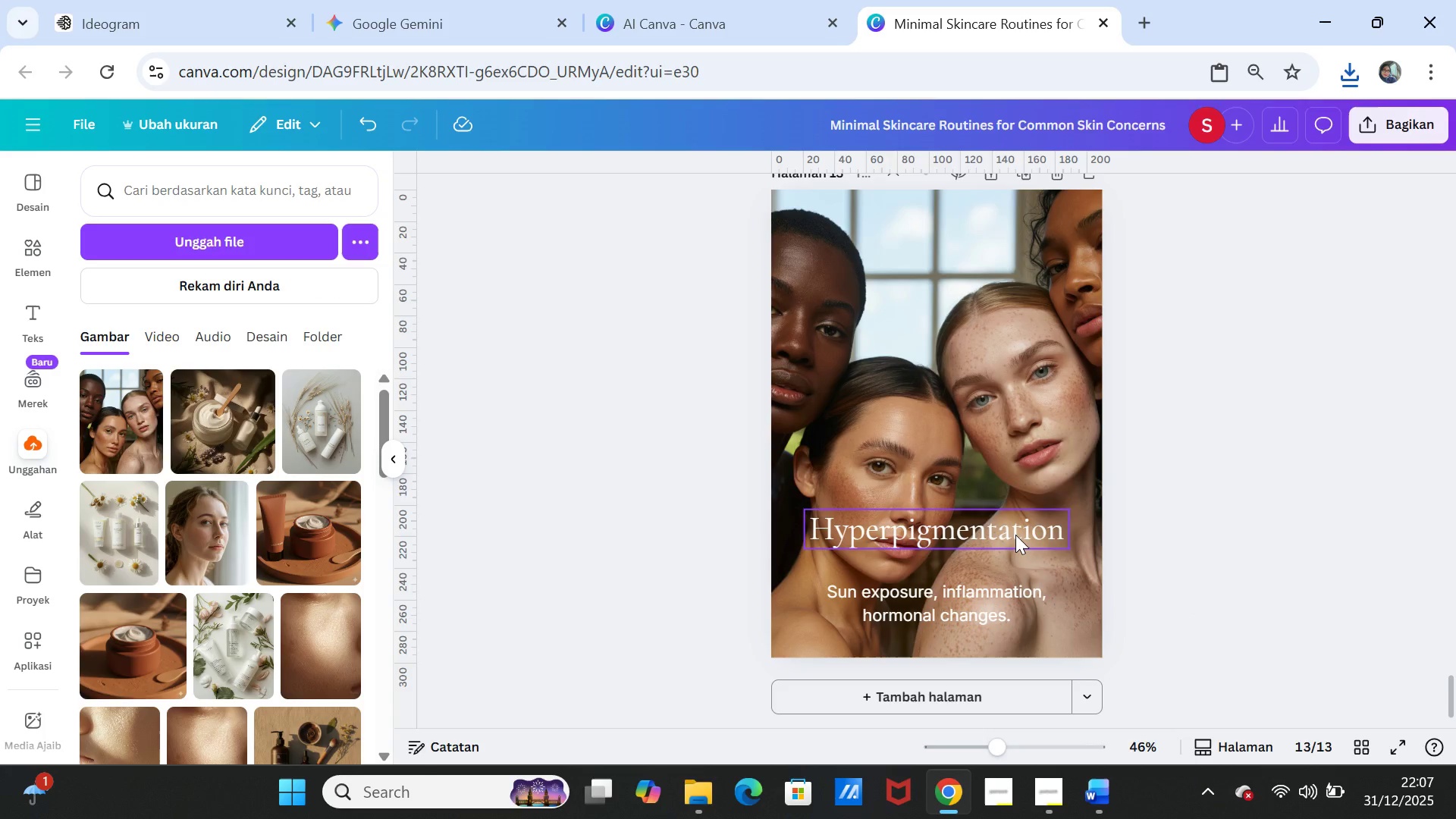 
left_click_drag(start_coordinate=[1015, 535], to_coordinate=[1017, 556])
 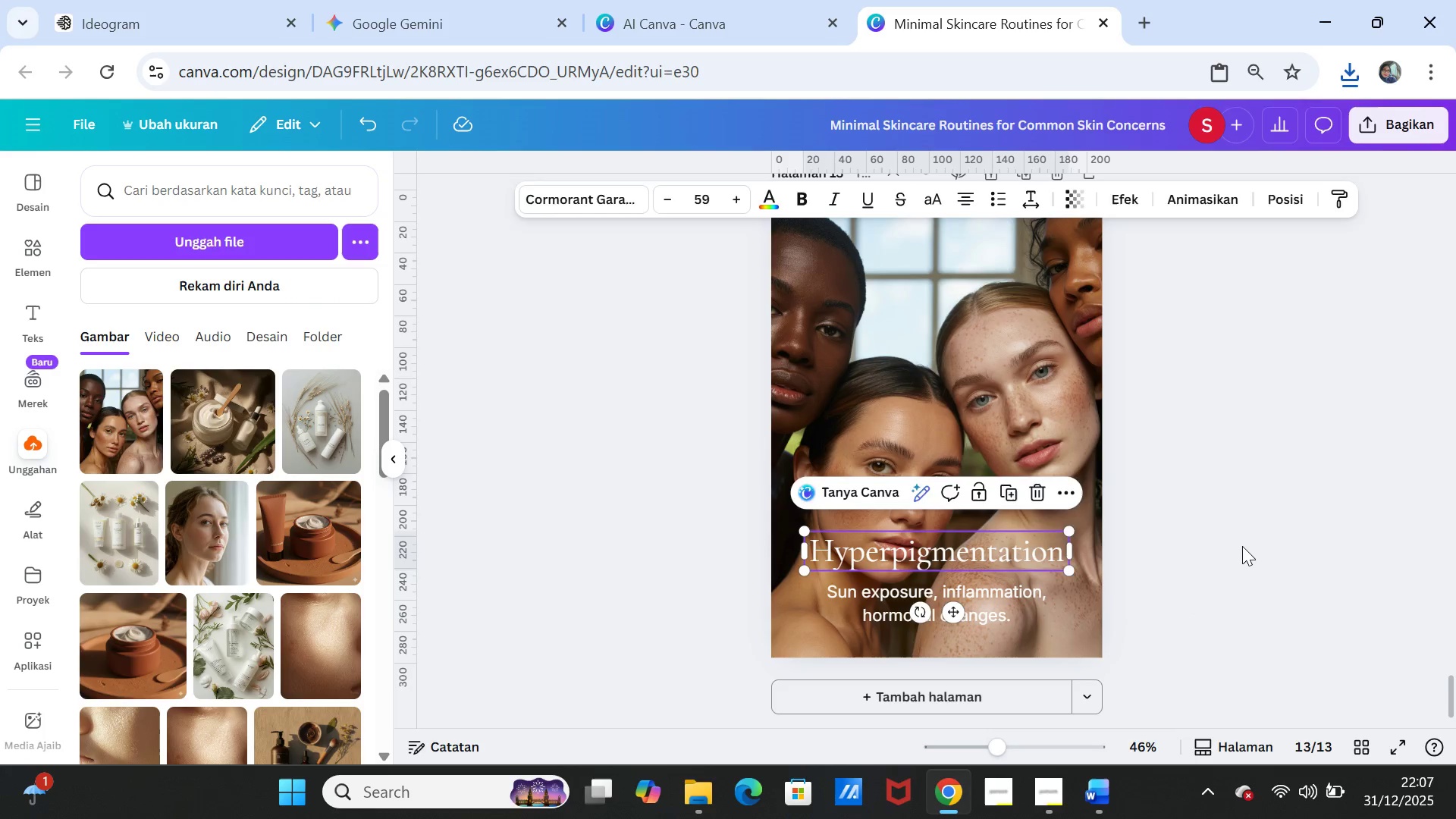 
left_click([1242, 546])
 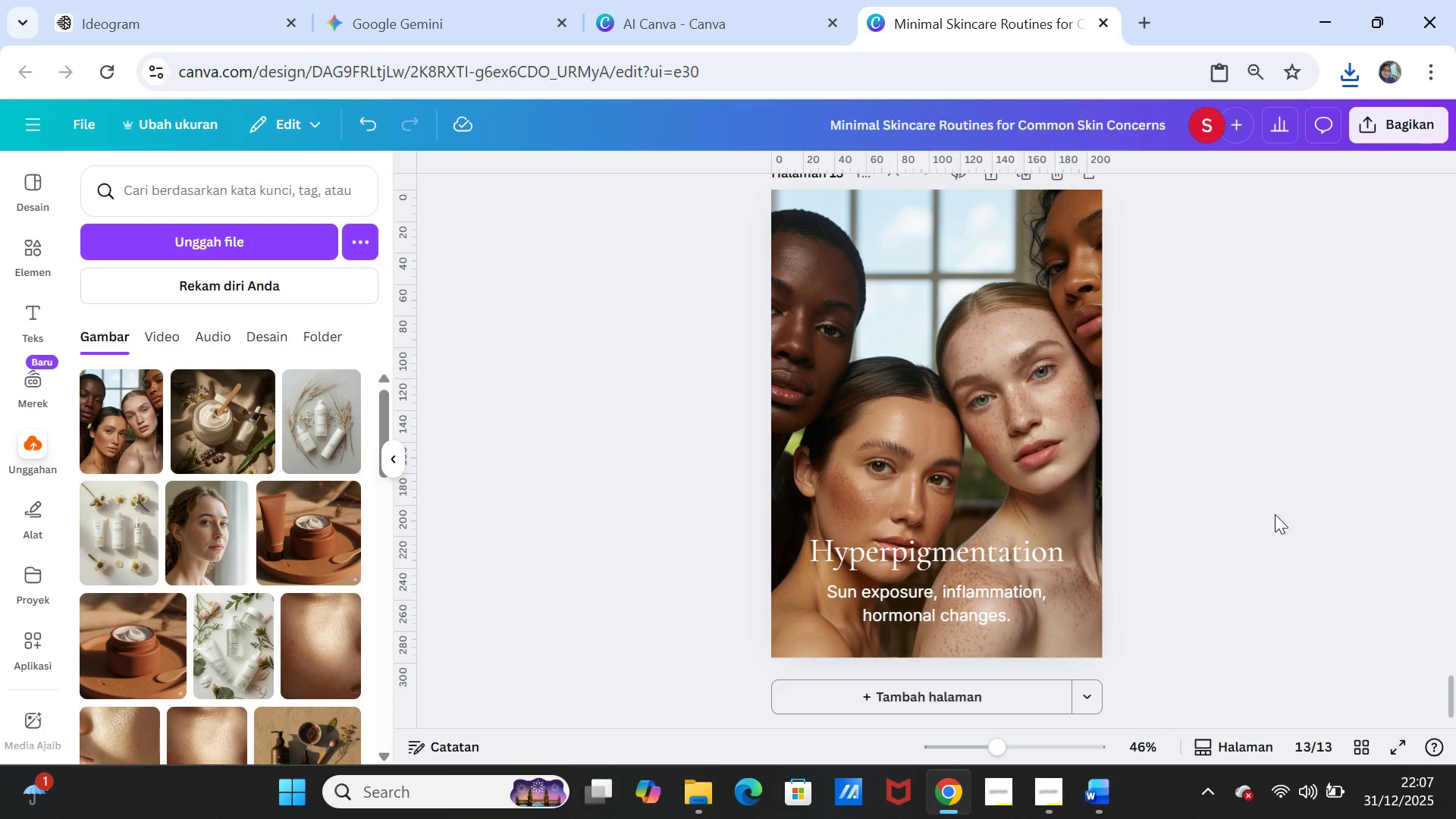 
scroll: coordinate [1276, 514], scroll_direction: up, amount: 5.0
 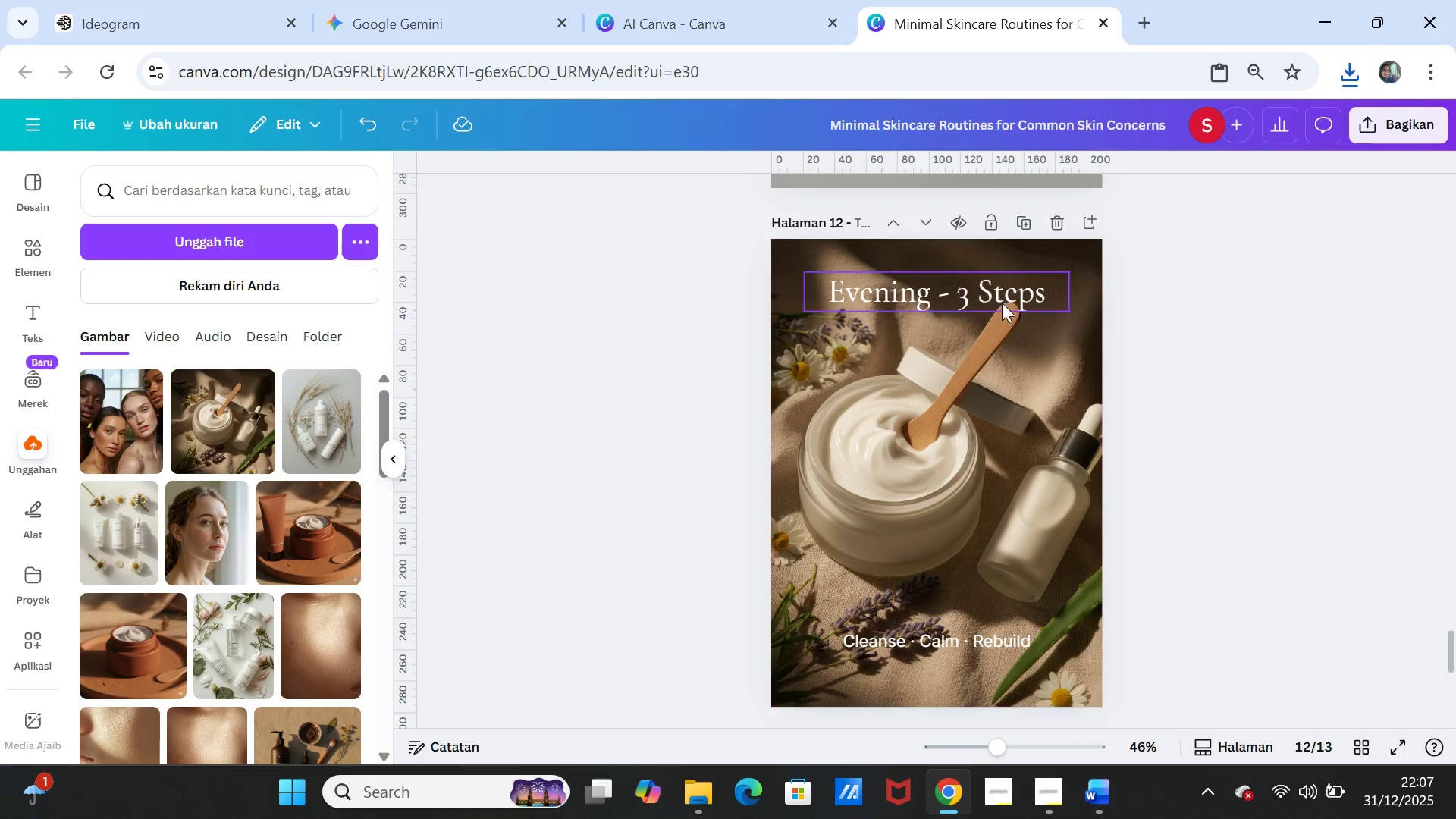 
left_click_drag(start_coordinate=[1000, 301], to_coordinate=[994, 615])
 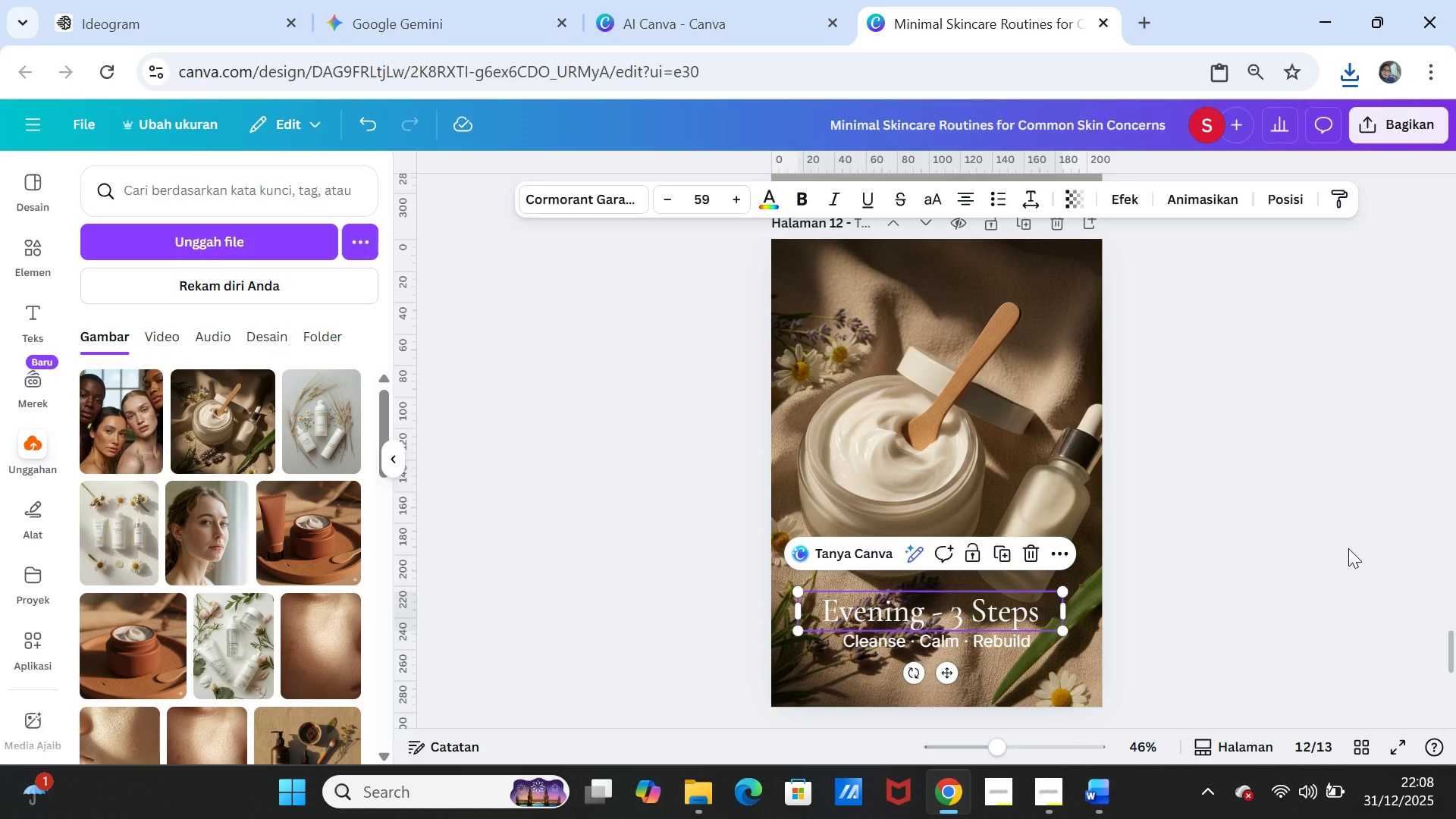 
left_click([1348, 548])
 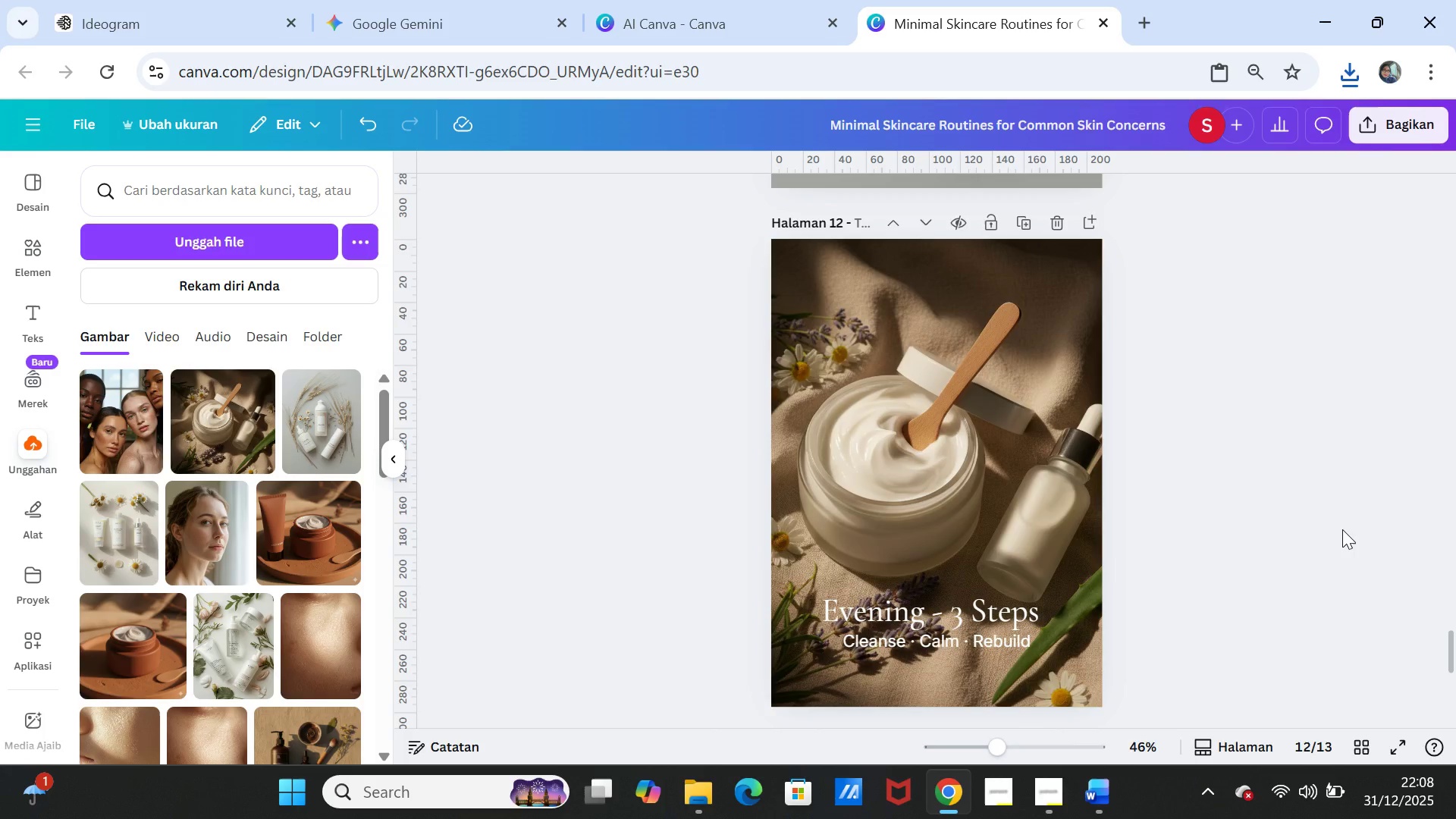 
scroll: coordinate [1342, 529], scroll_direction: up, amount: 4.0
 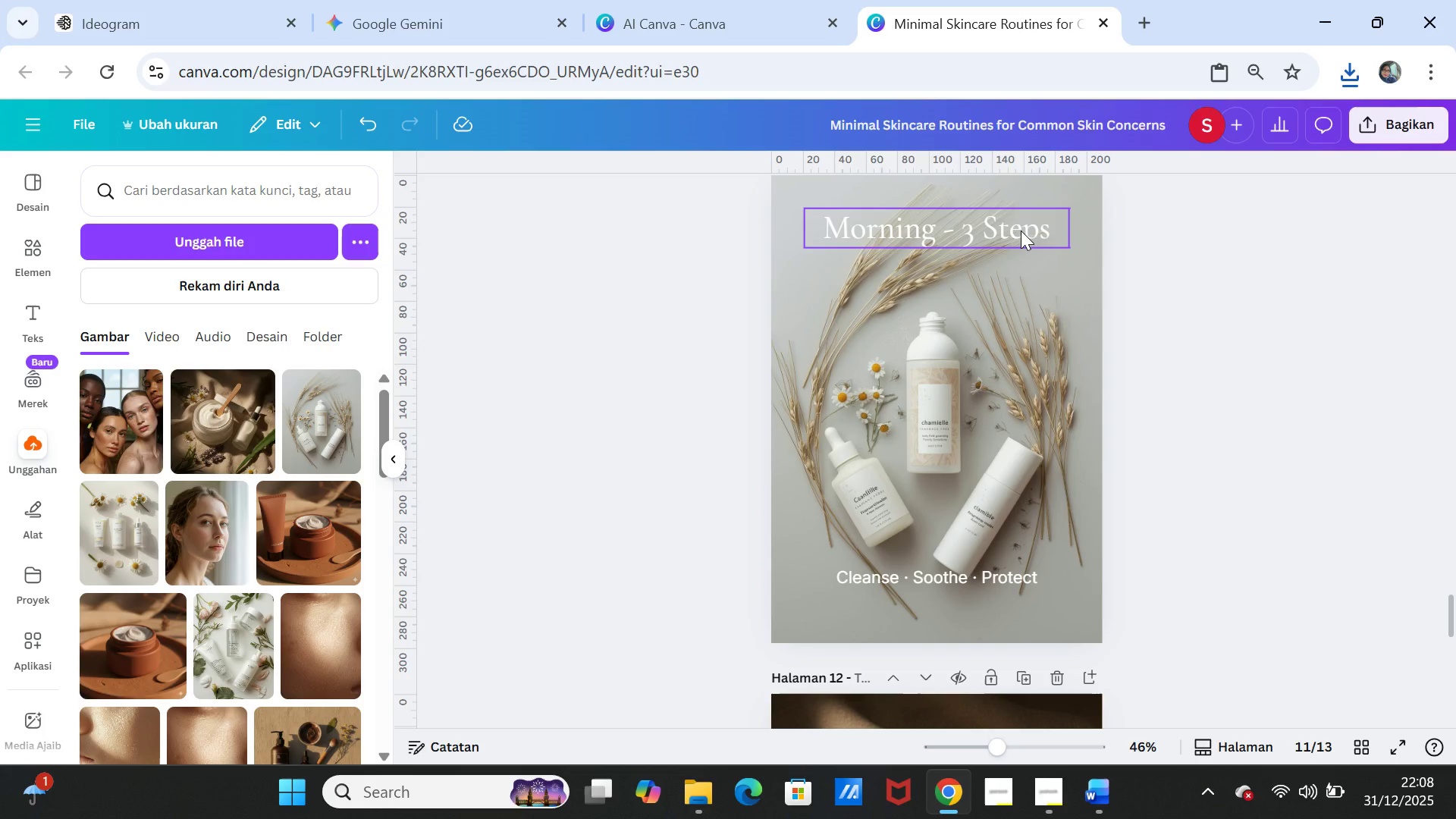 
left_click_drag(start_coordinate=[1021, 231], to_coordinate=[1029, 540])
 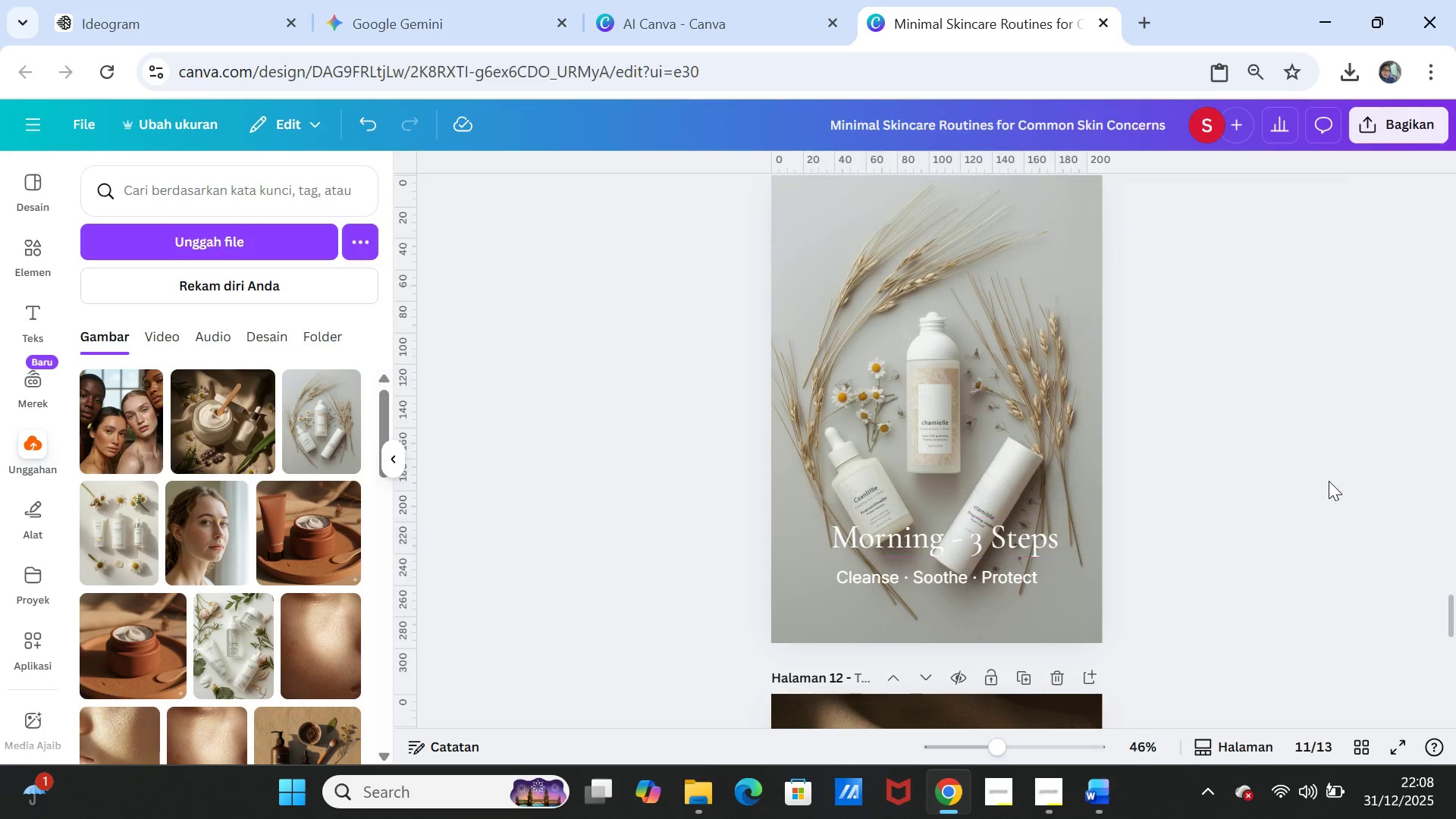 
left_click([1329, 481])
 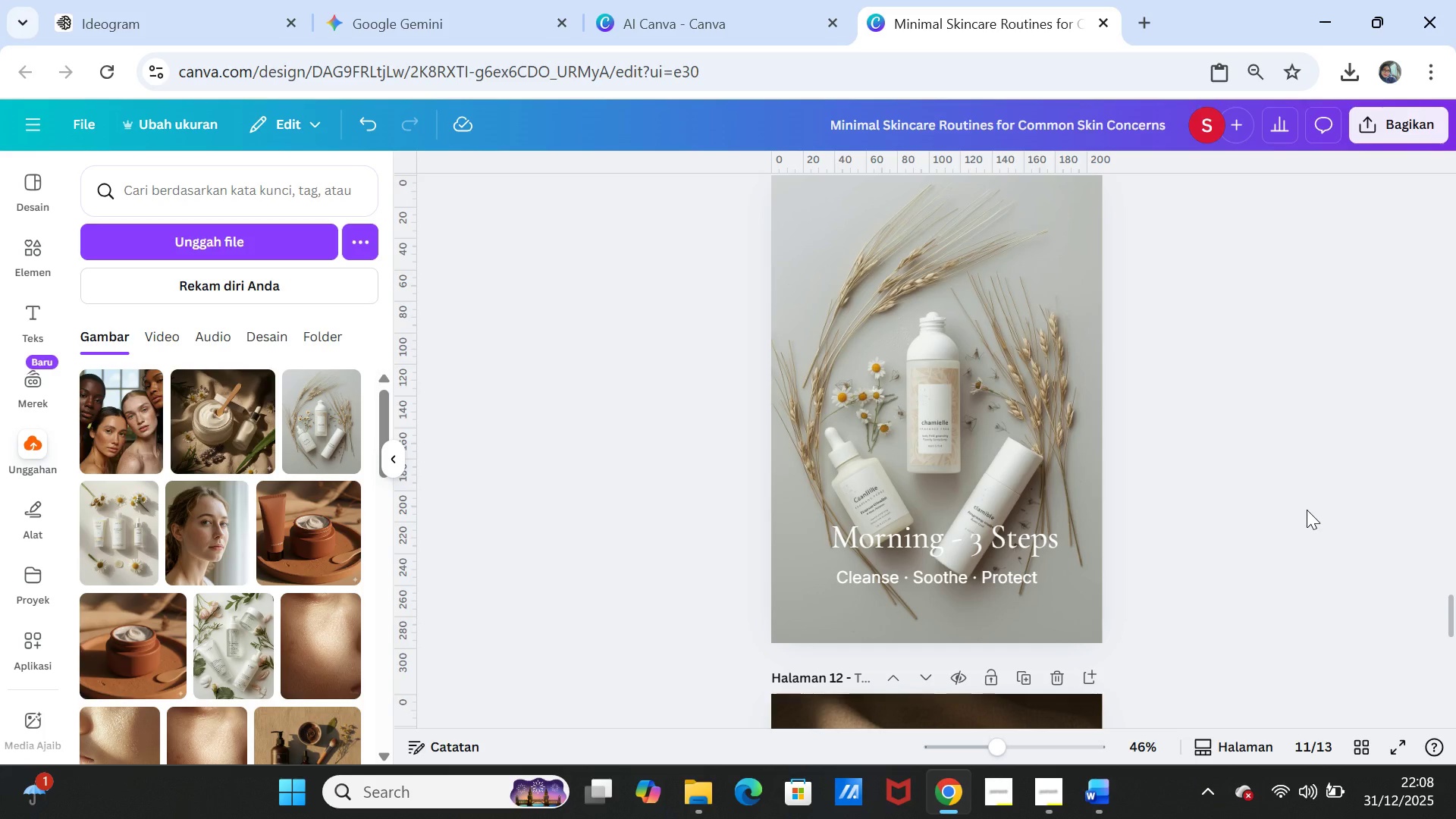 
scroll: coordinate [1307, 503], scroll_direction: up, amount: 5.0
 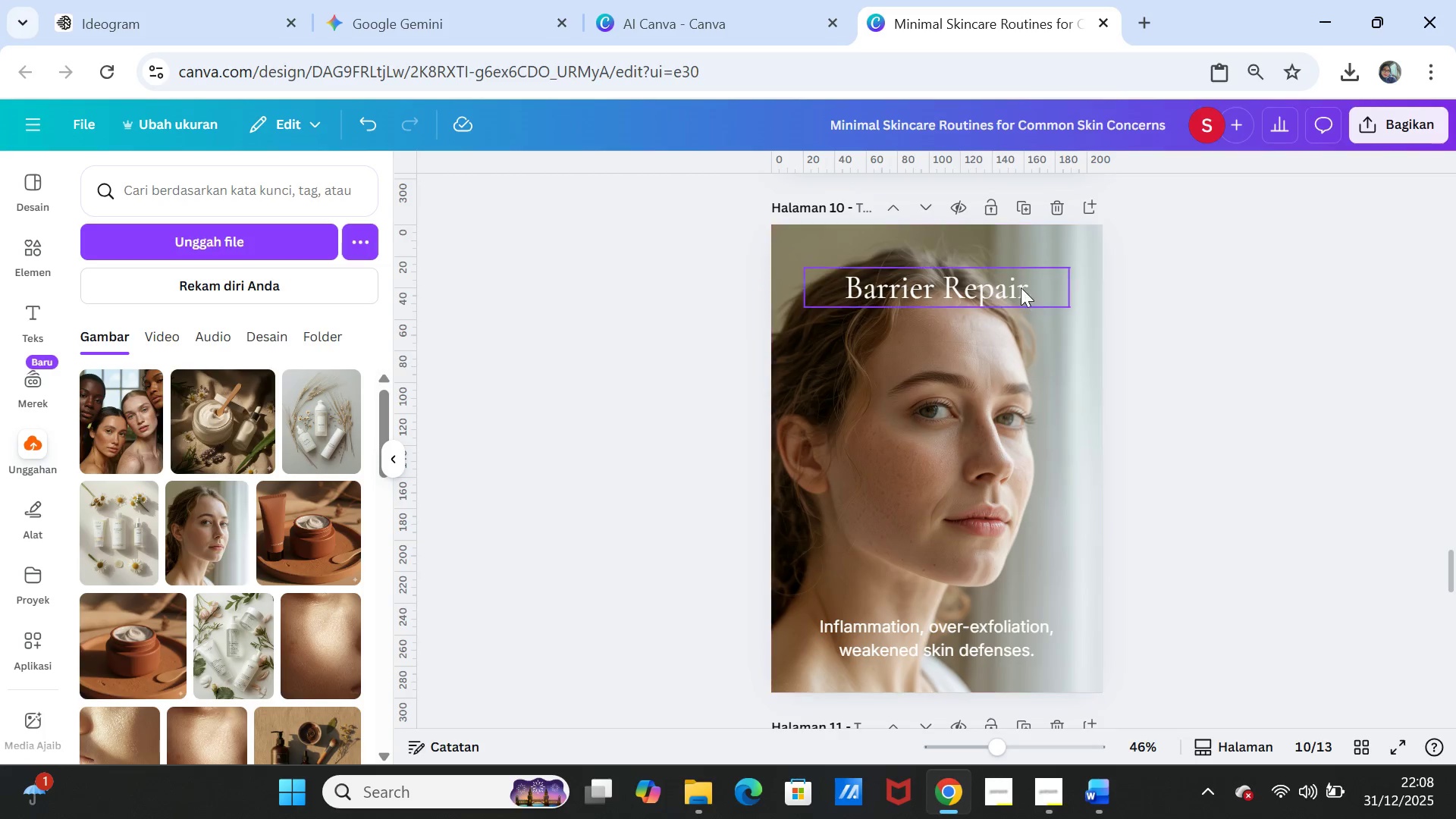 
left_click_drag(start_coordinate=[1021, 287], to_coordinate=[1015, 579])
 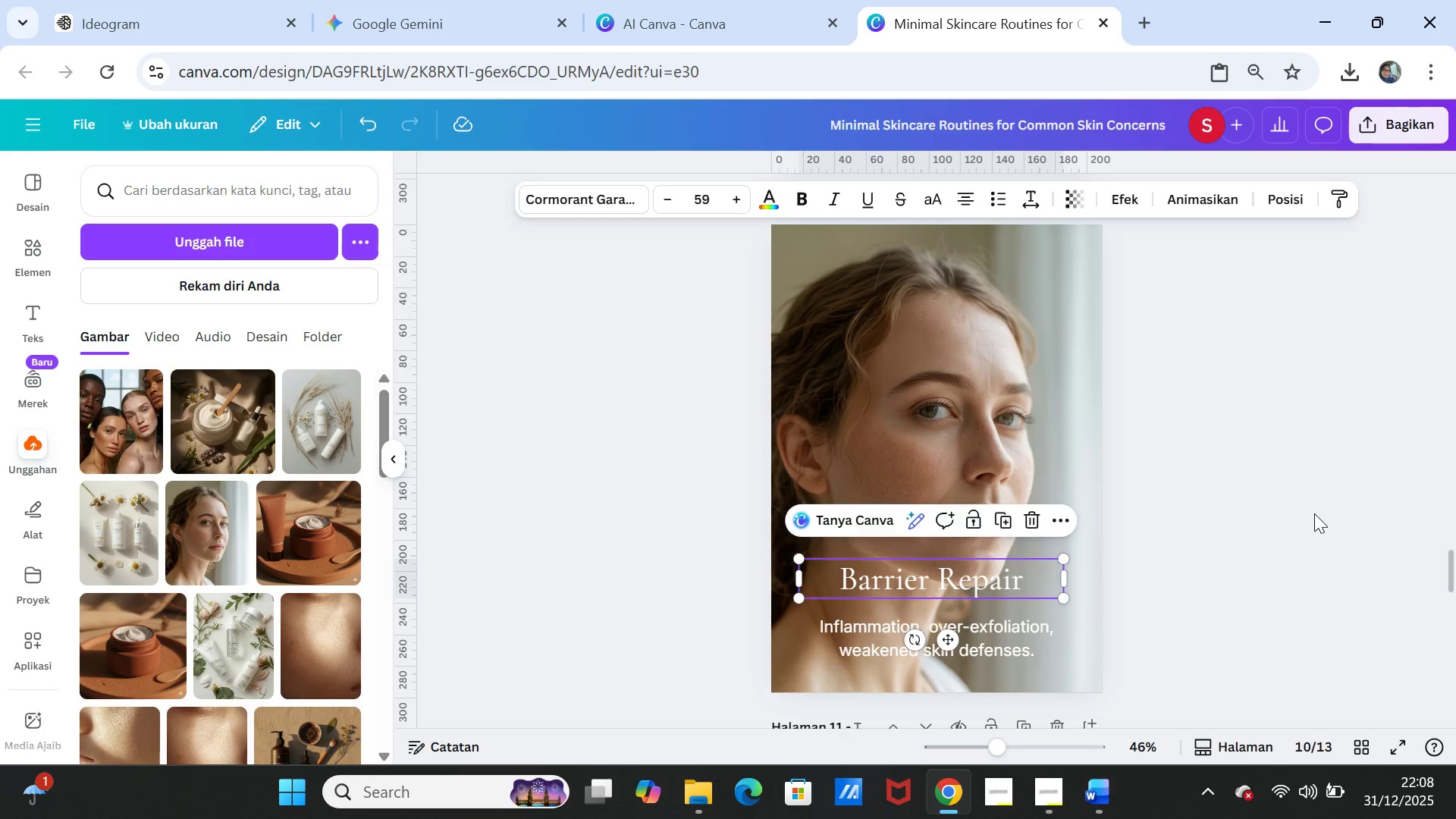 
left_click([1314, 513])
 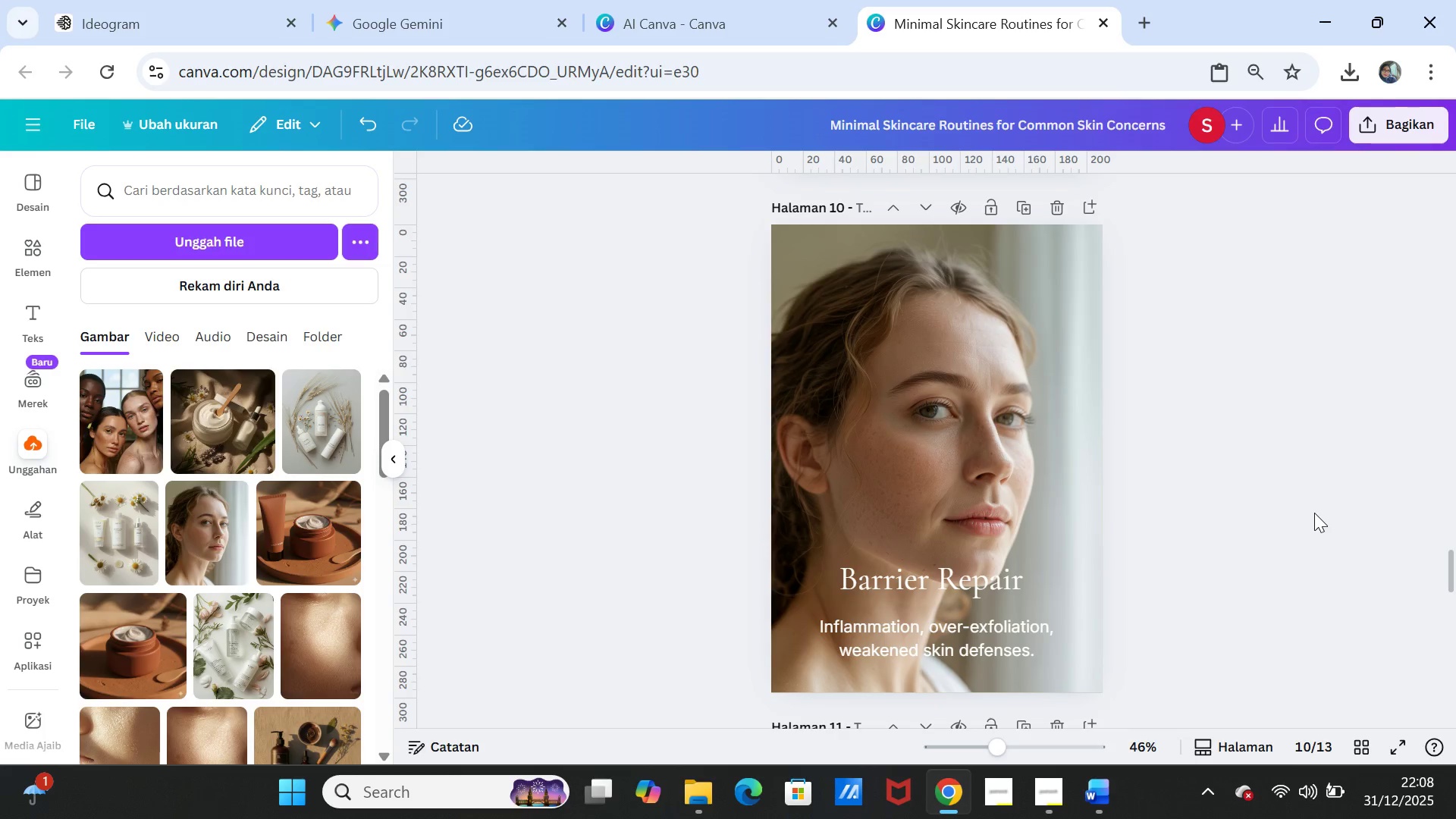 
scroll: coordinate [1314, 507], scroll_direction: down, amount: 4.0
 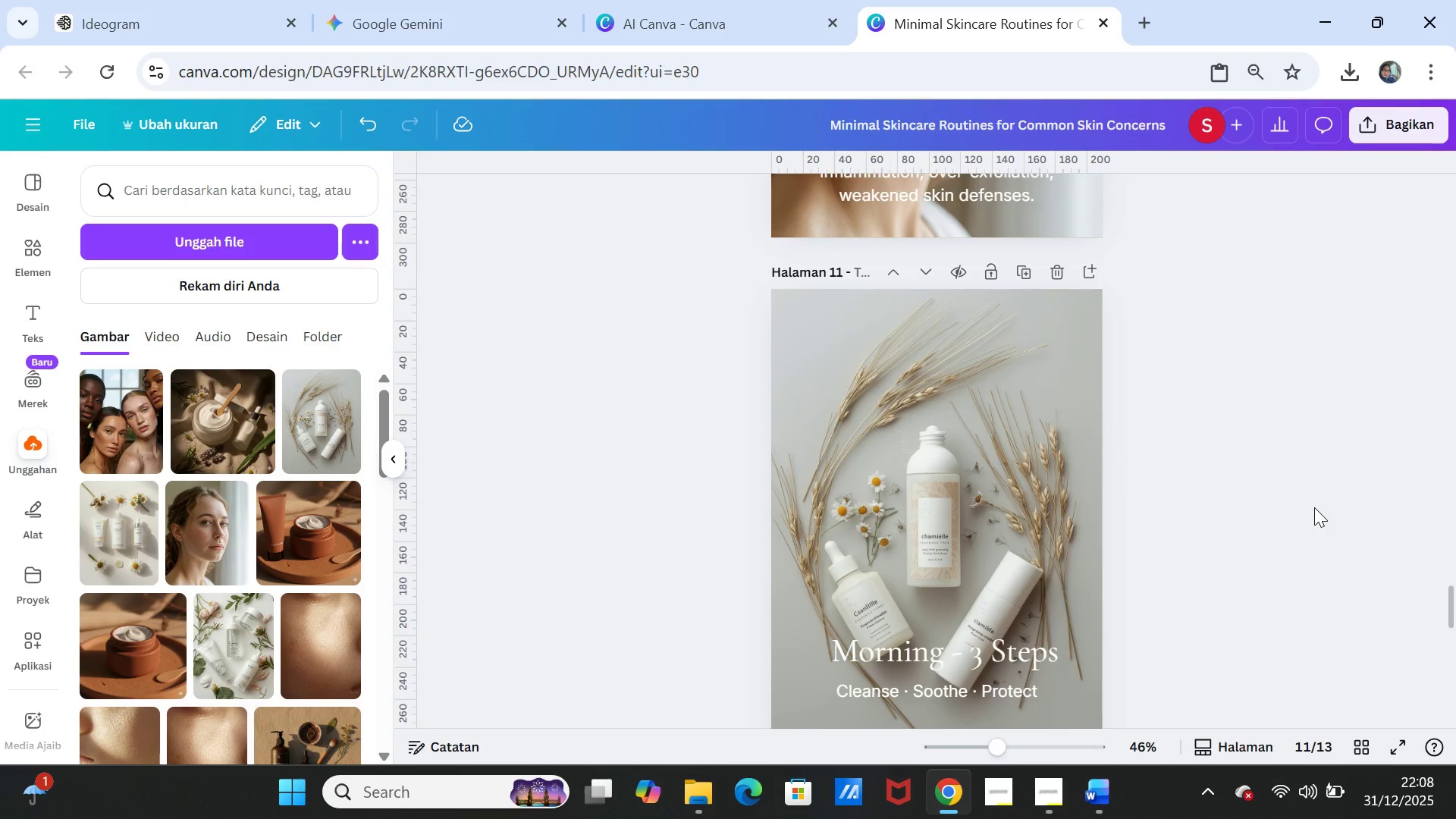 
scroll: coordinate [1310, 493], scroll_direction: up, amount: 10.0
 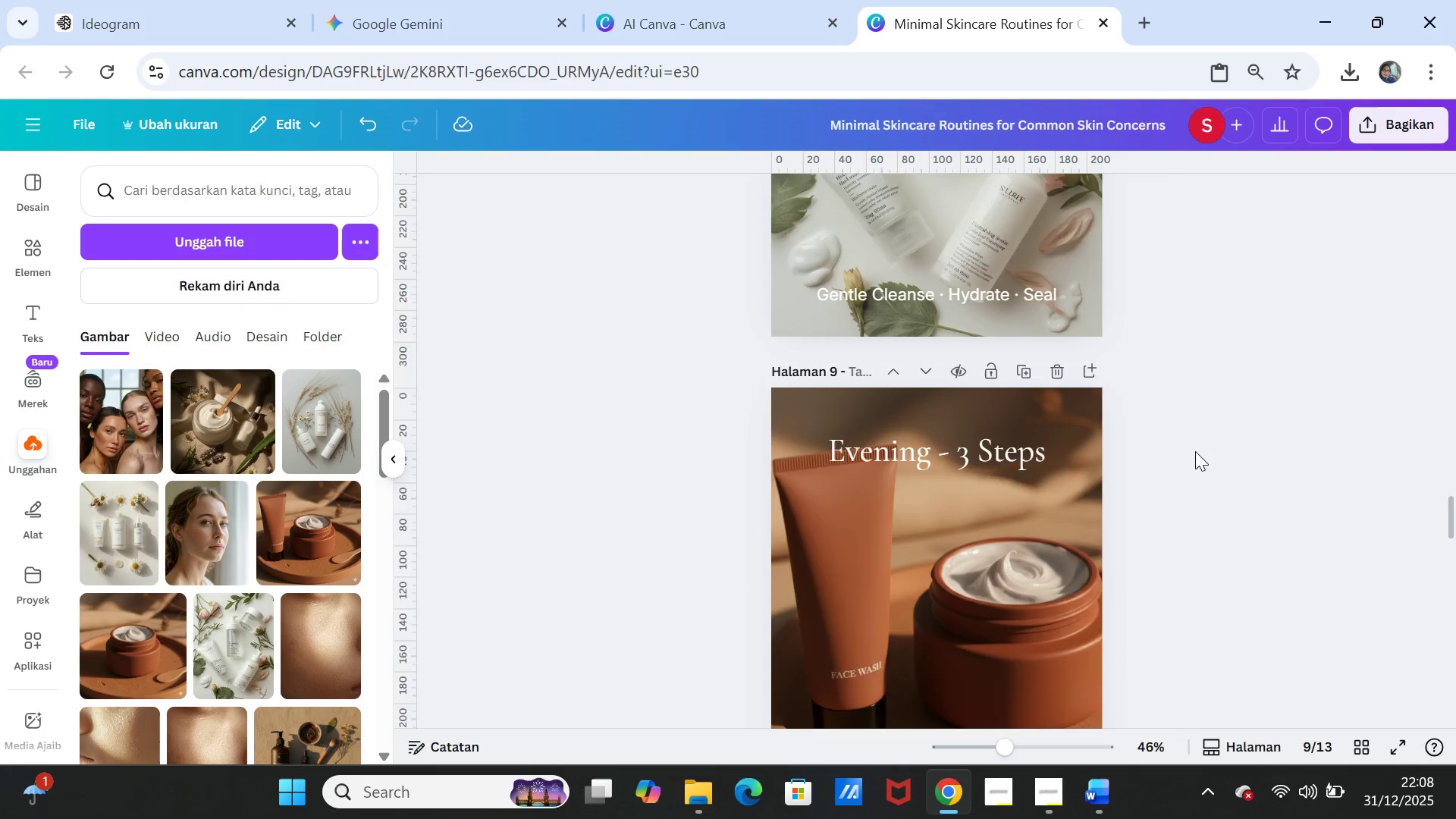 
scroll: coordinate [1195, 451], scroll_direction: down, amount: 1.0
 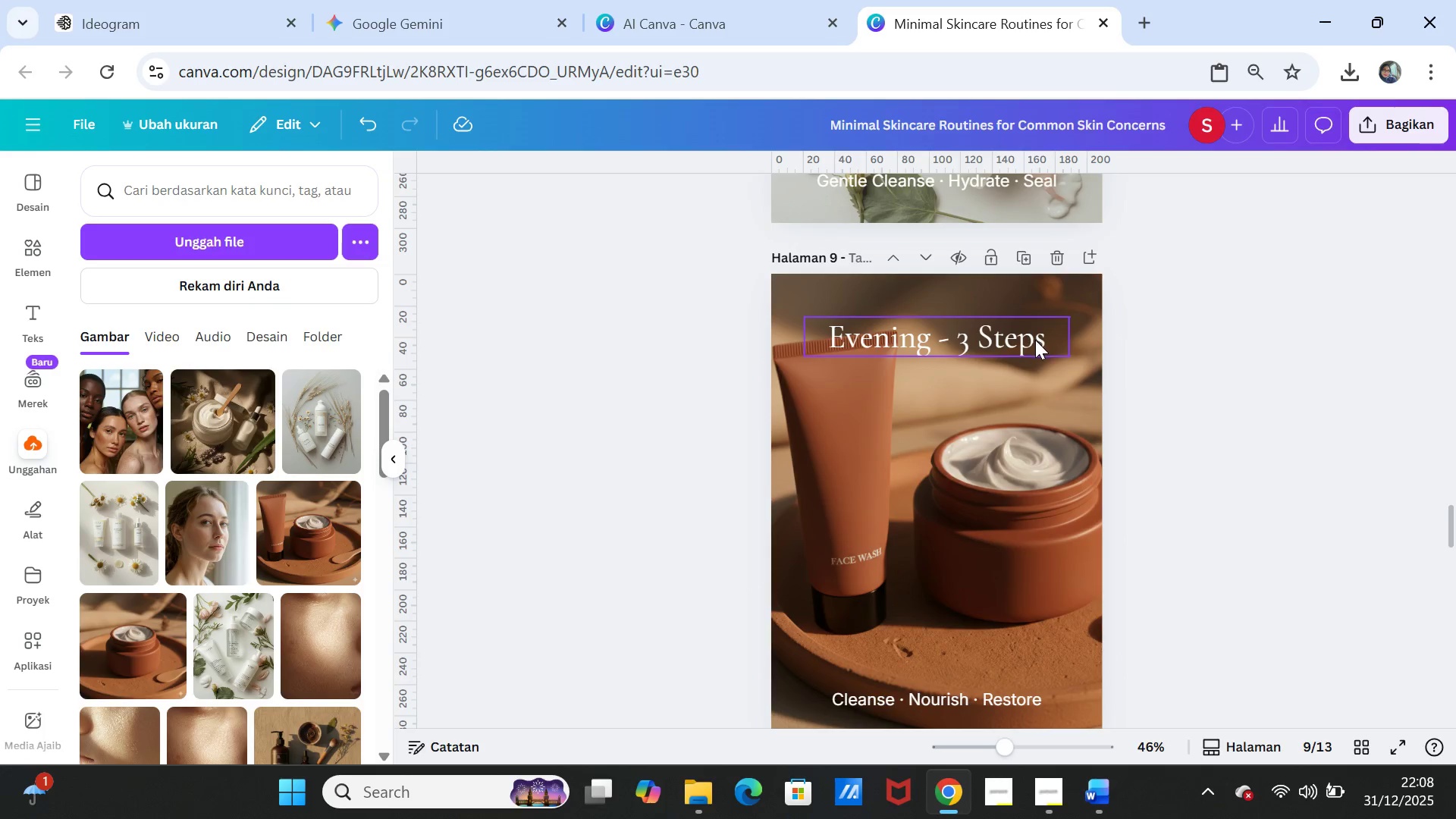 
left_click_drag(start_coordinate=[1036, 339], to_coordinate=[1040, 656])
 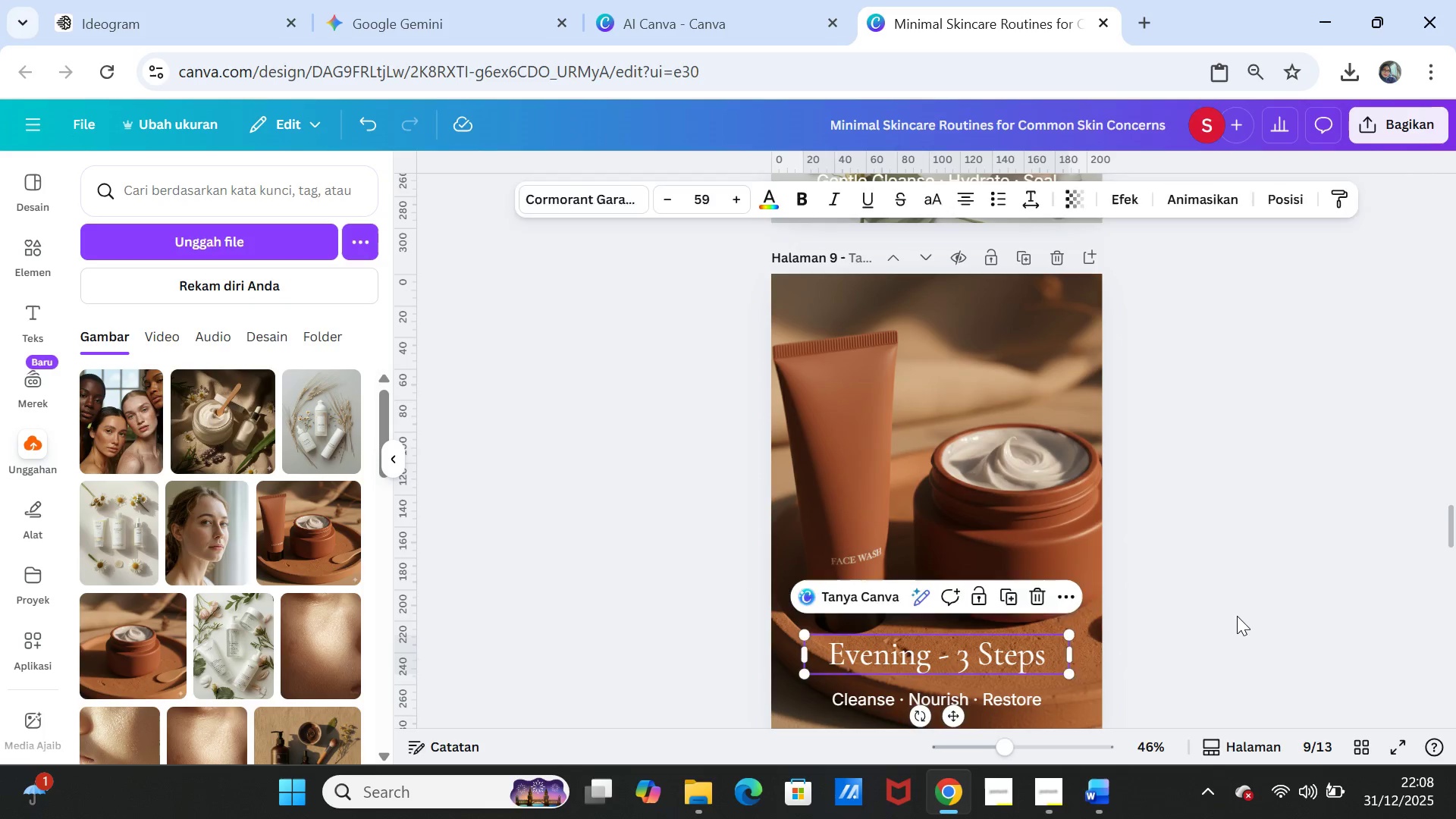 
left_click([1237, 616])
 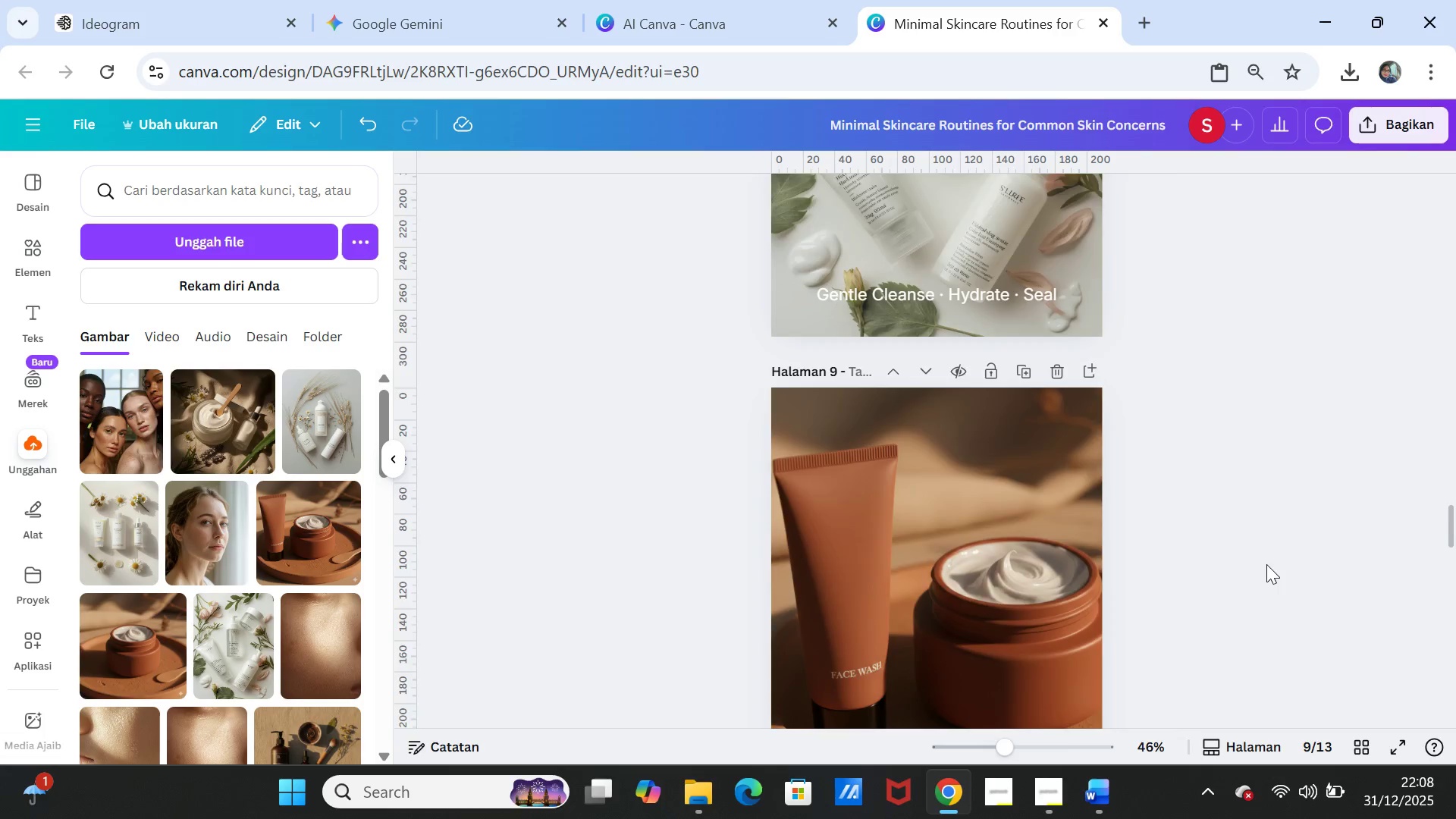 
scroll: coordinate [1266, 563], scroll_direction: up, amount: 4.0
 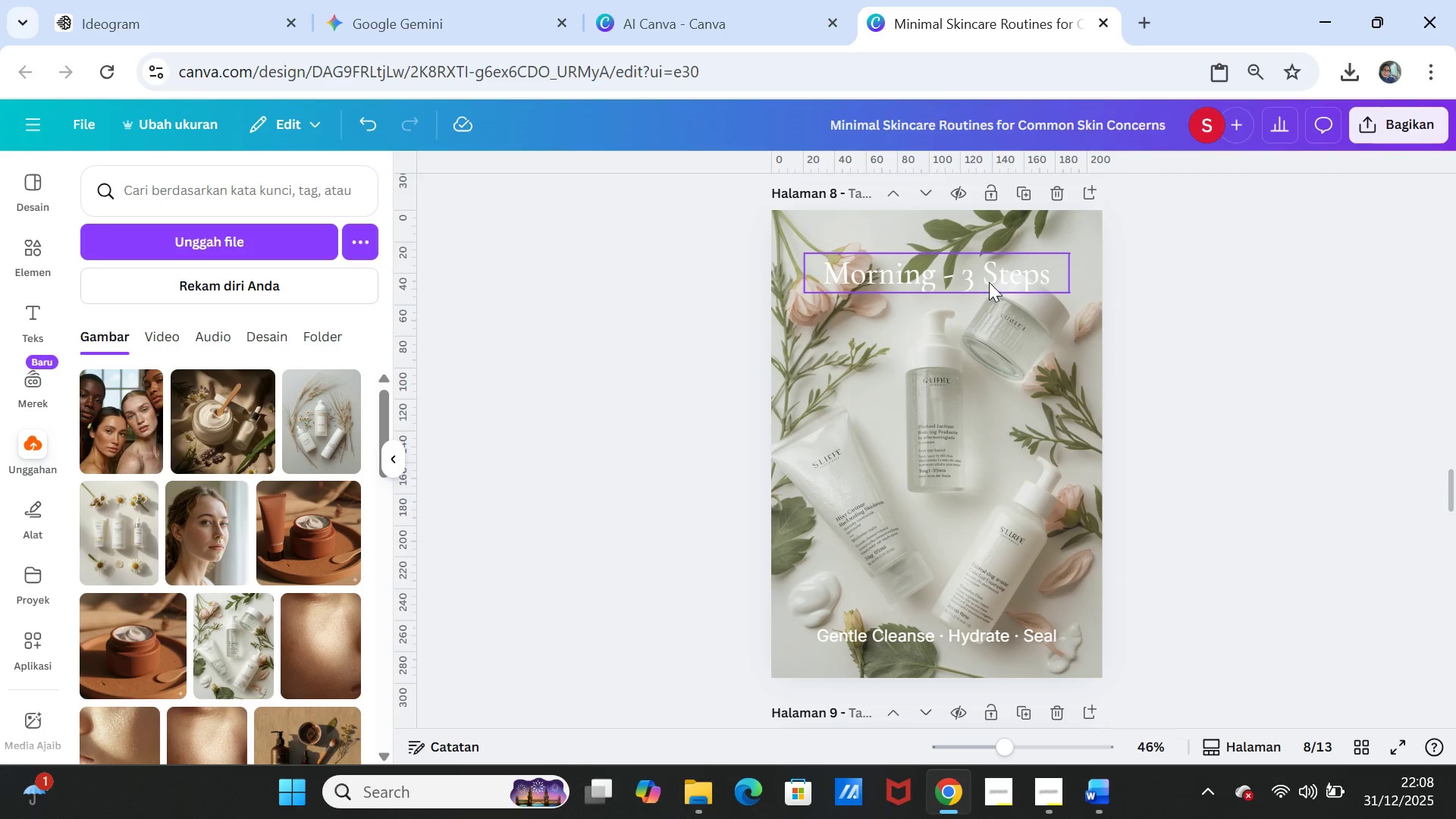 
left_click_drag(start_coordinate=[989, 282], to_coordinate=[994, 602])
 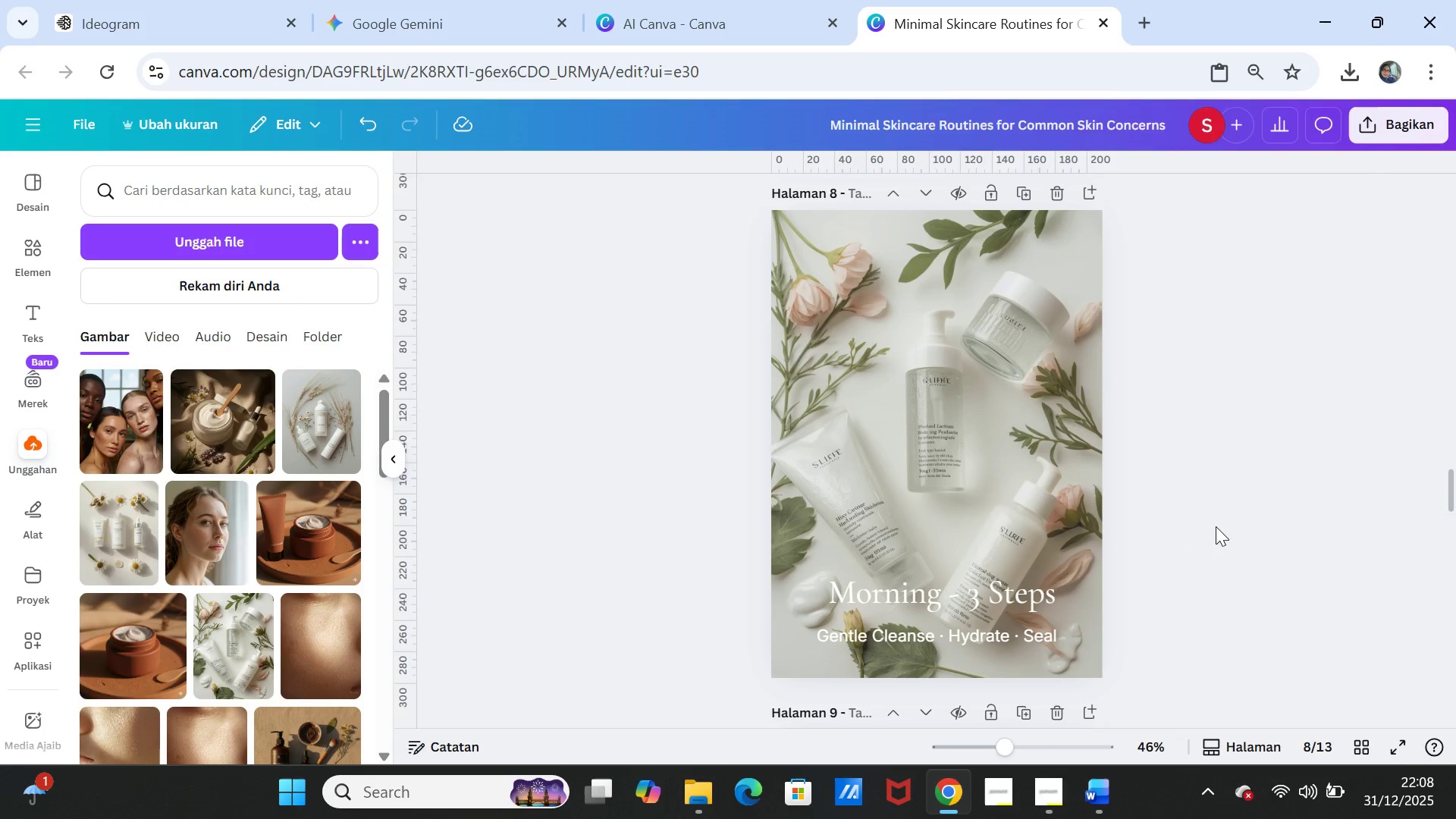 
left_click([1216, 526])
 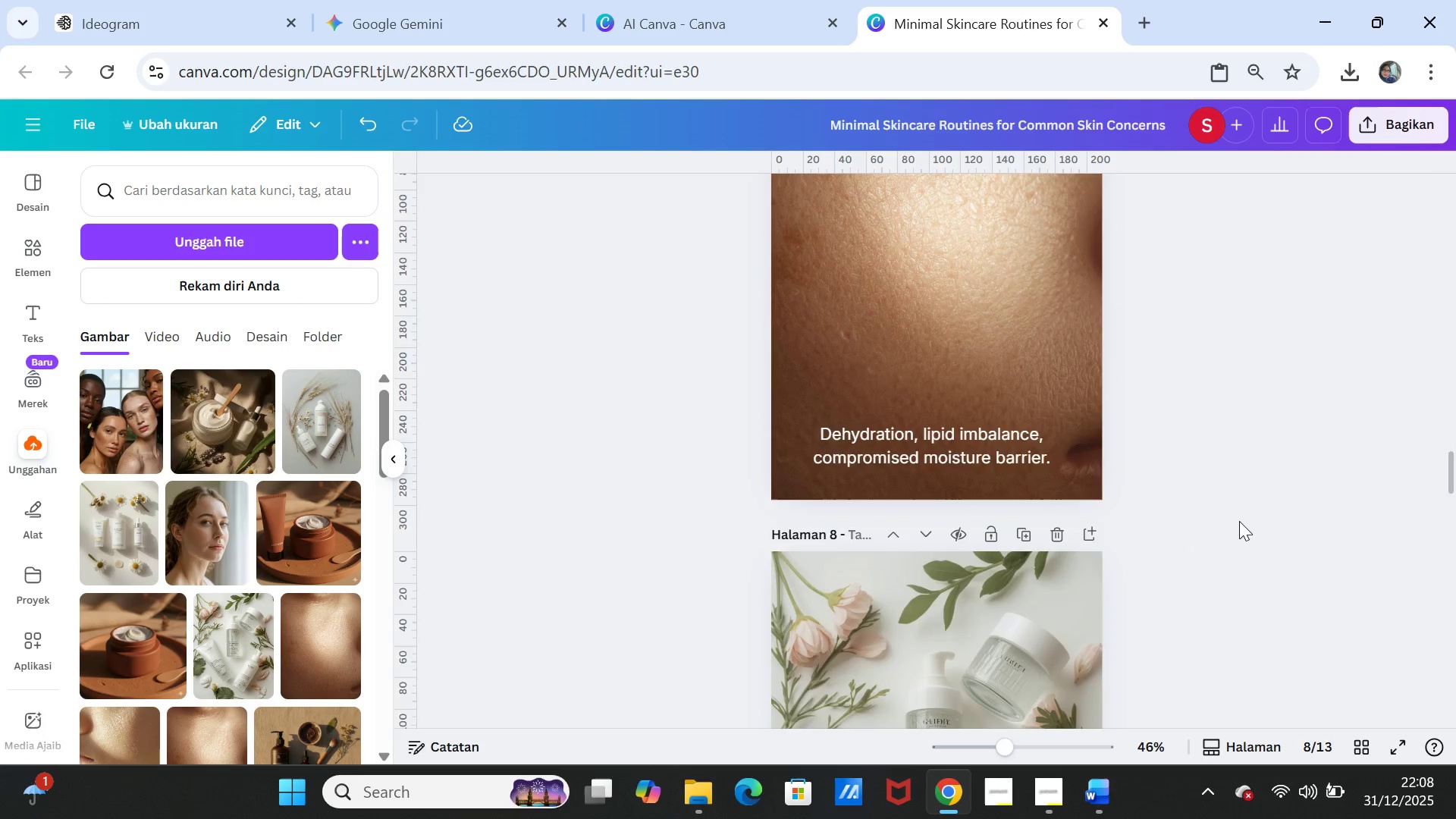 
scroll: coordinate [1240, 505], scroll_direction: up, amount: 5.0
 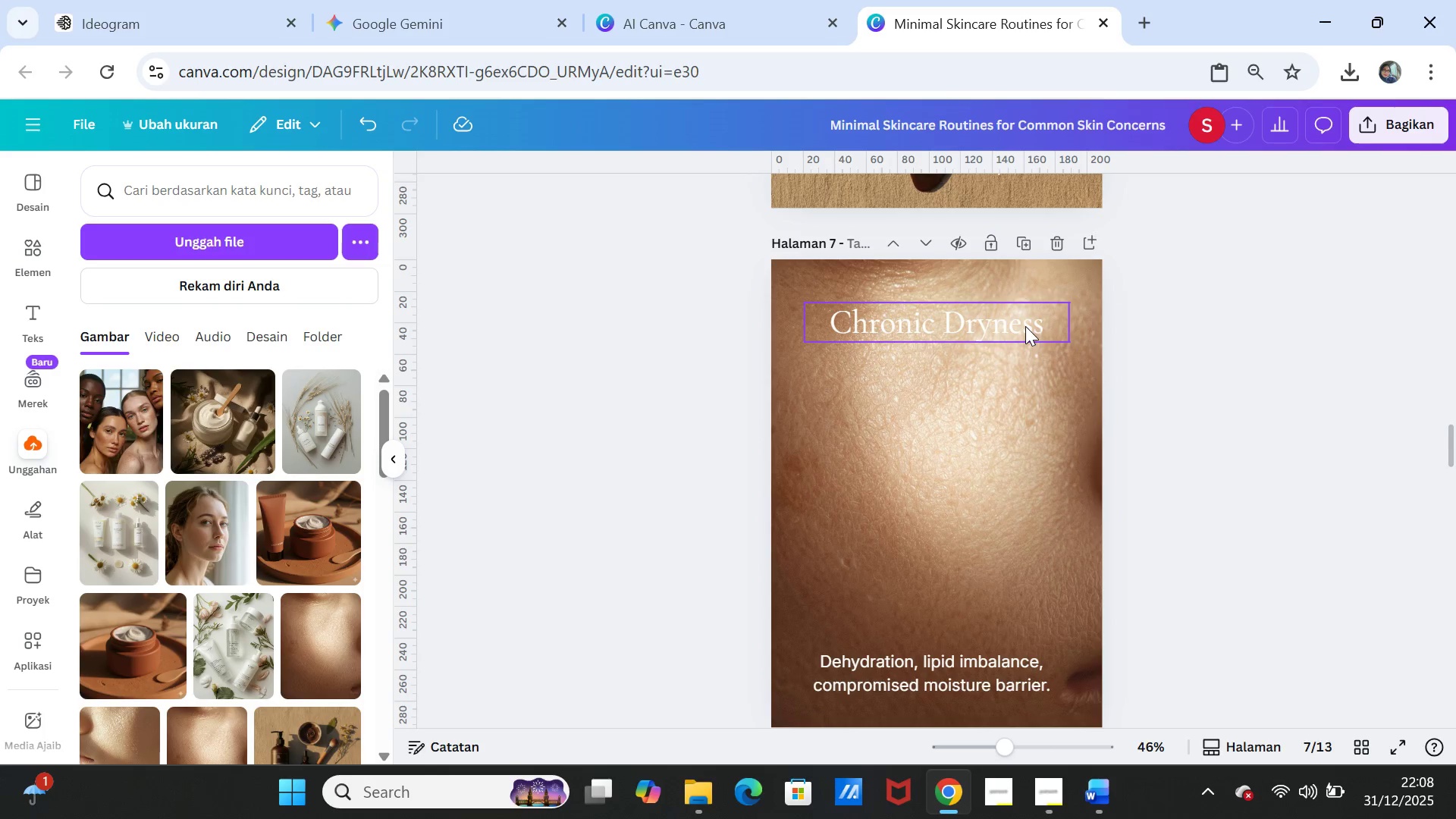 
left_click_drag(start_coordinate=[1025, 326], to_coordinate=[1029, 620])
 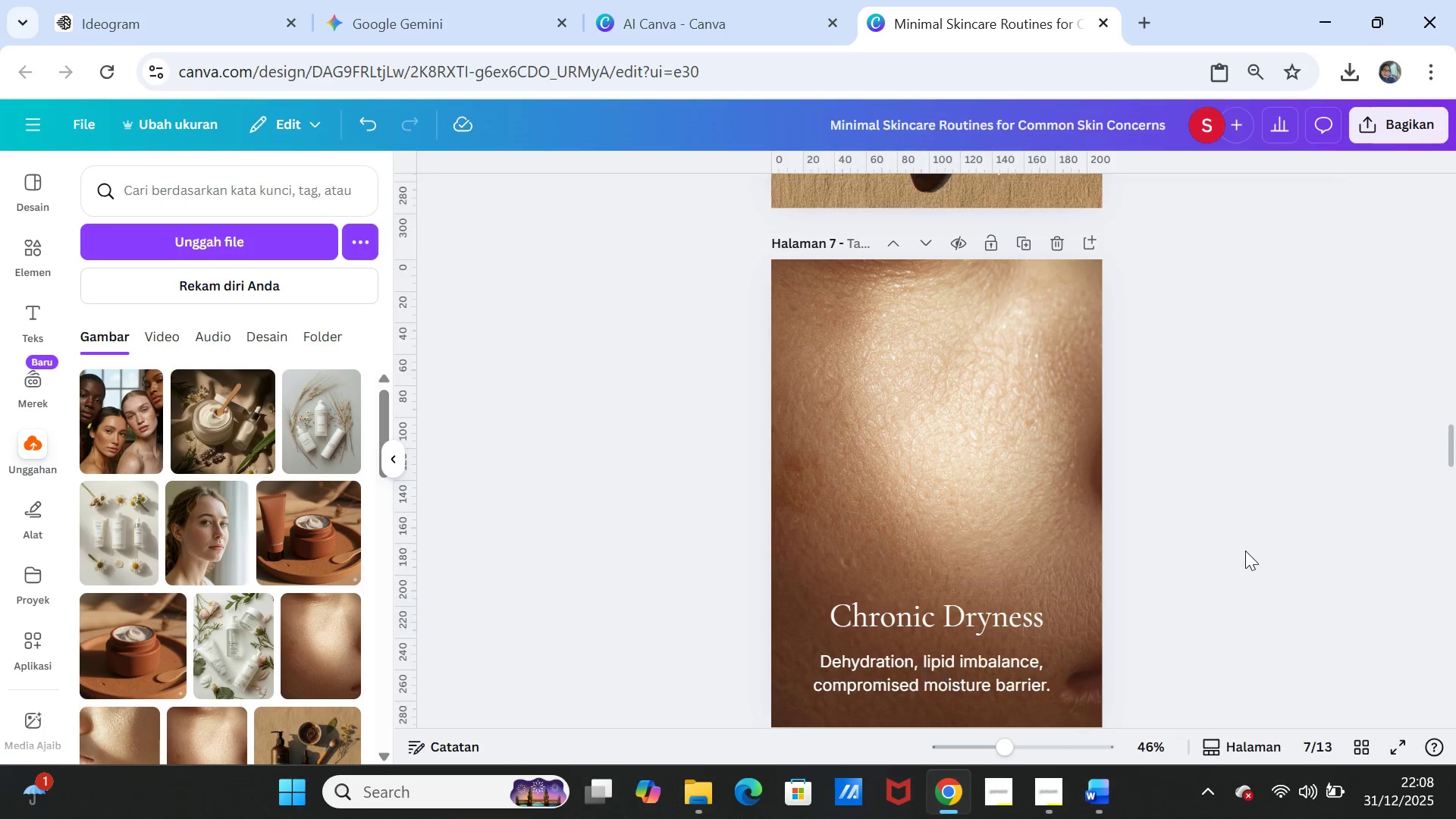 
left_click([1245, 551])
 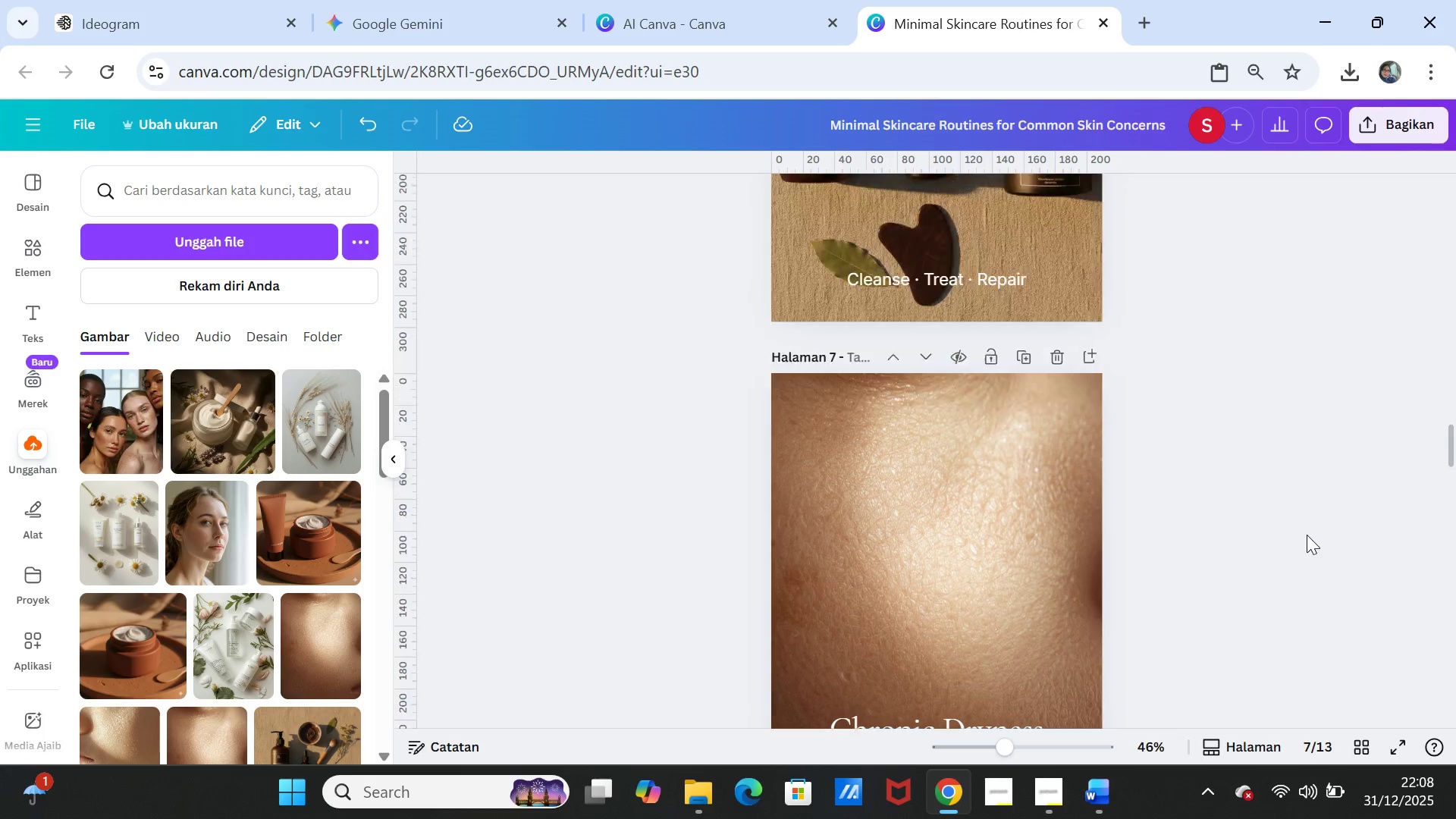 
scroll: coordinate [1307, 531], scroll_direction: up, amount: 5.0
 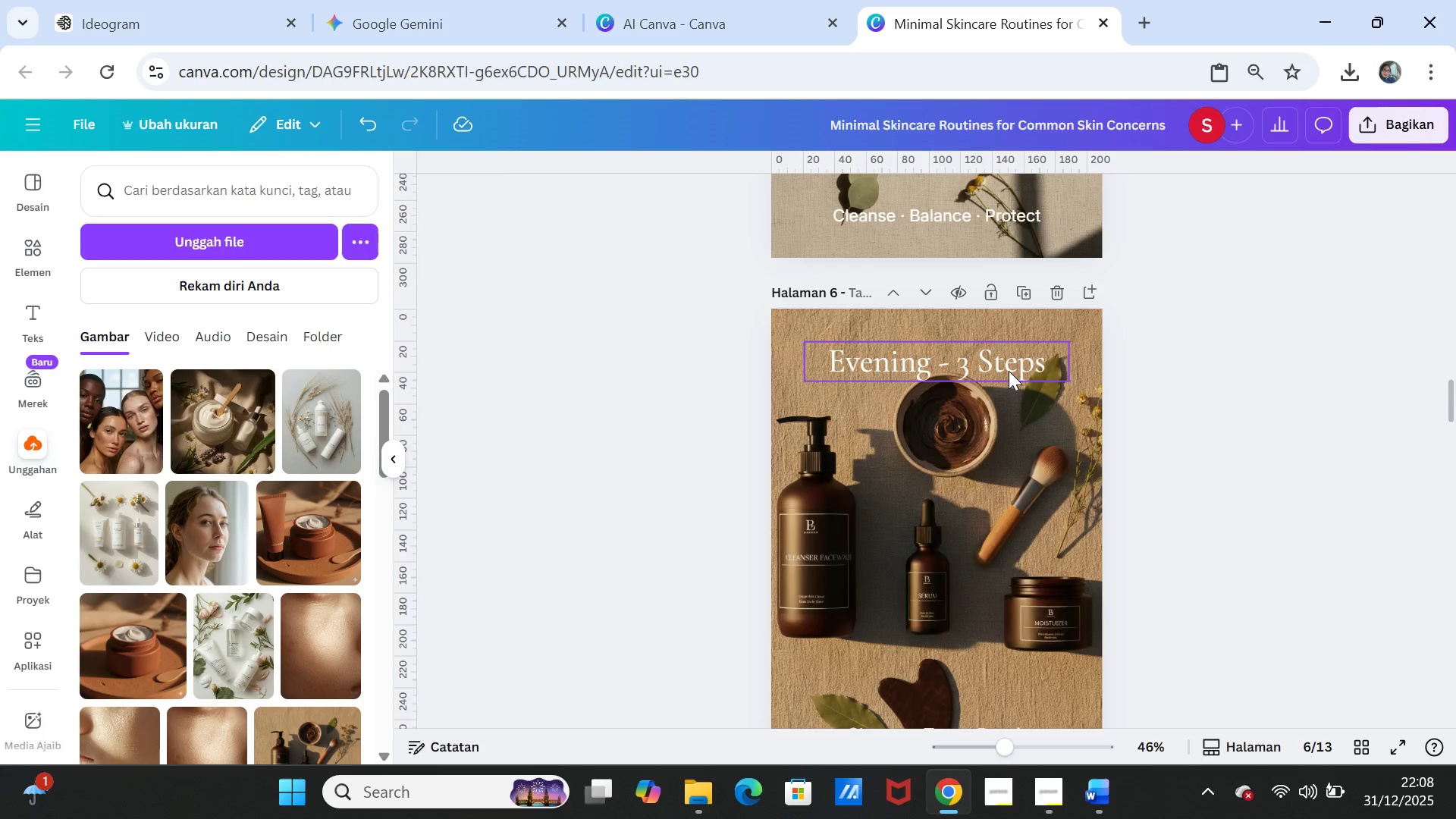 
scroll: coordinate [1009, 371], scroll_direction: down, amount: 1.0
 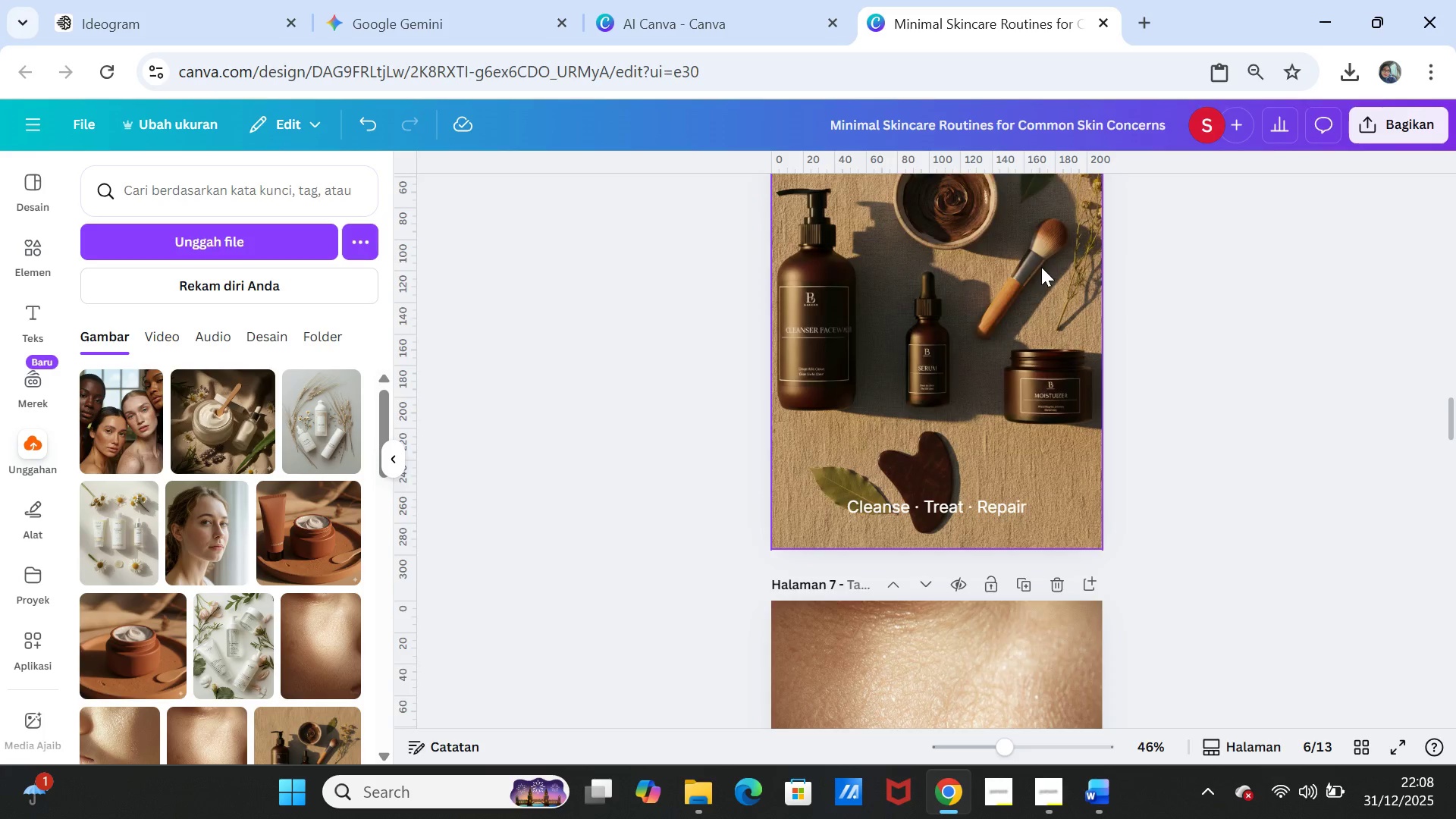 
scroll: coordinate [1041, 267], scroll_direction: up, amount: 1.0
 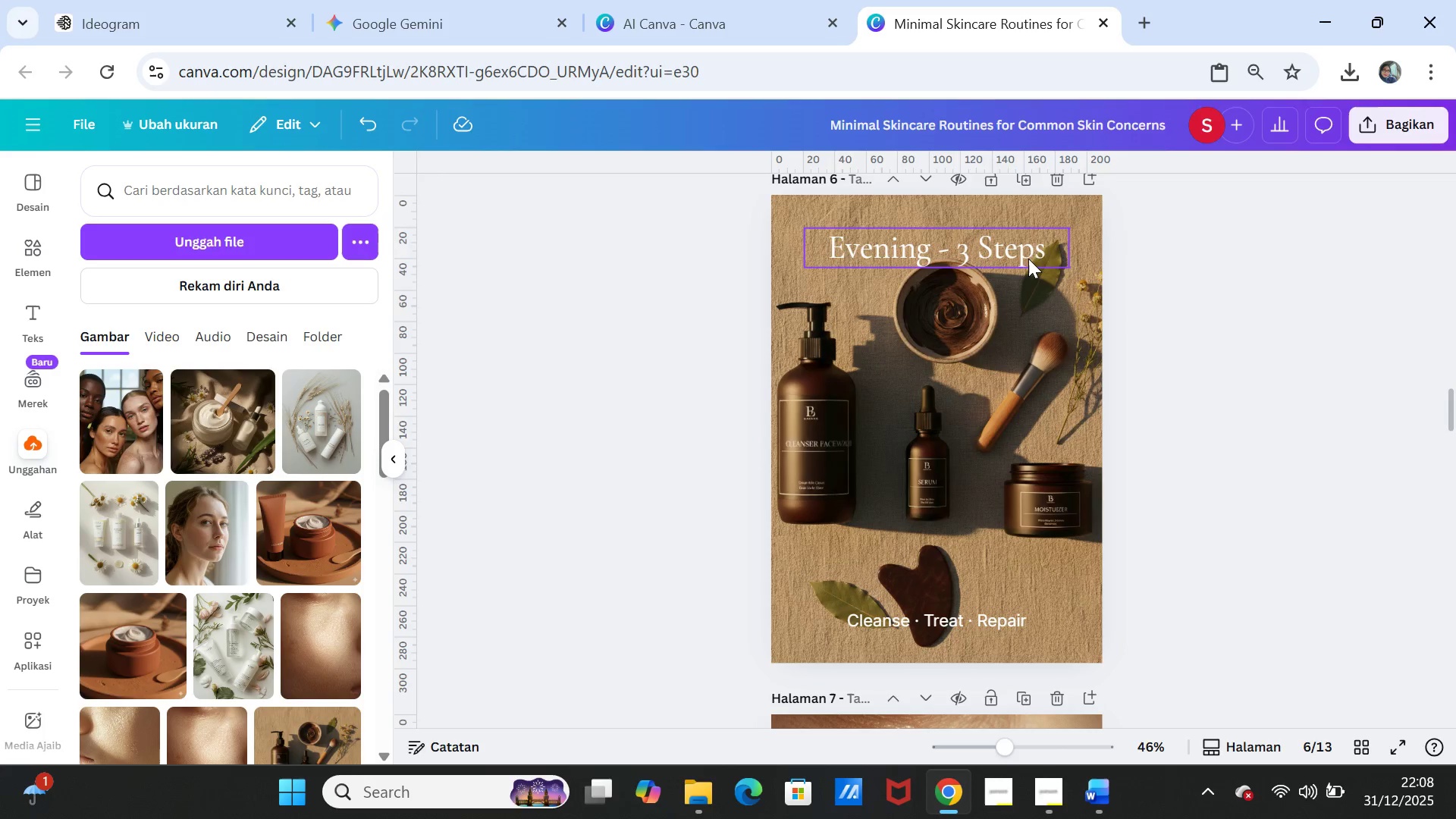 
left_click_drag(start_coordinate=[1028, 259], to_coordinate=[1028, 589])
 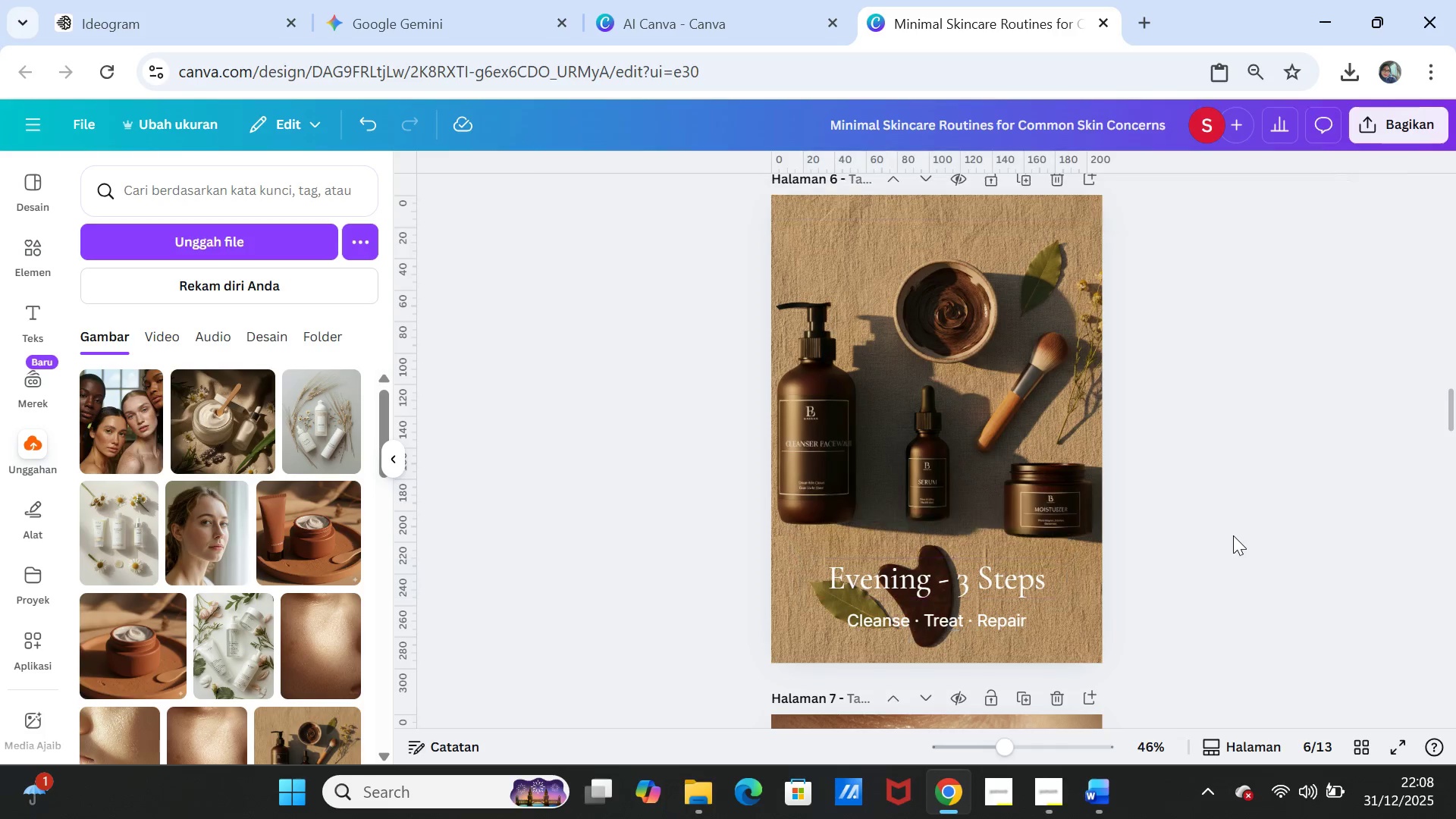 
left_click([1233, 535])
 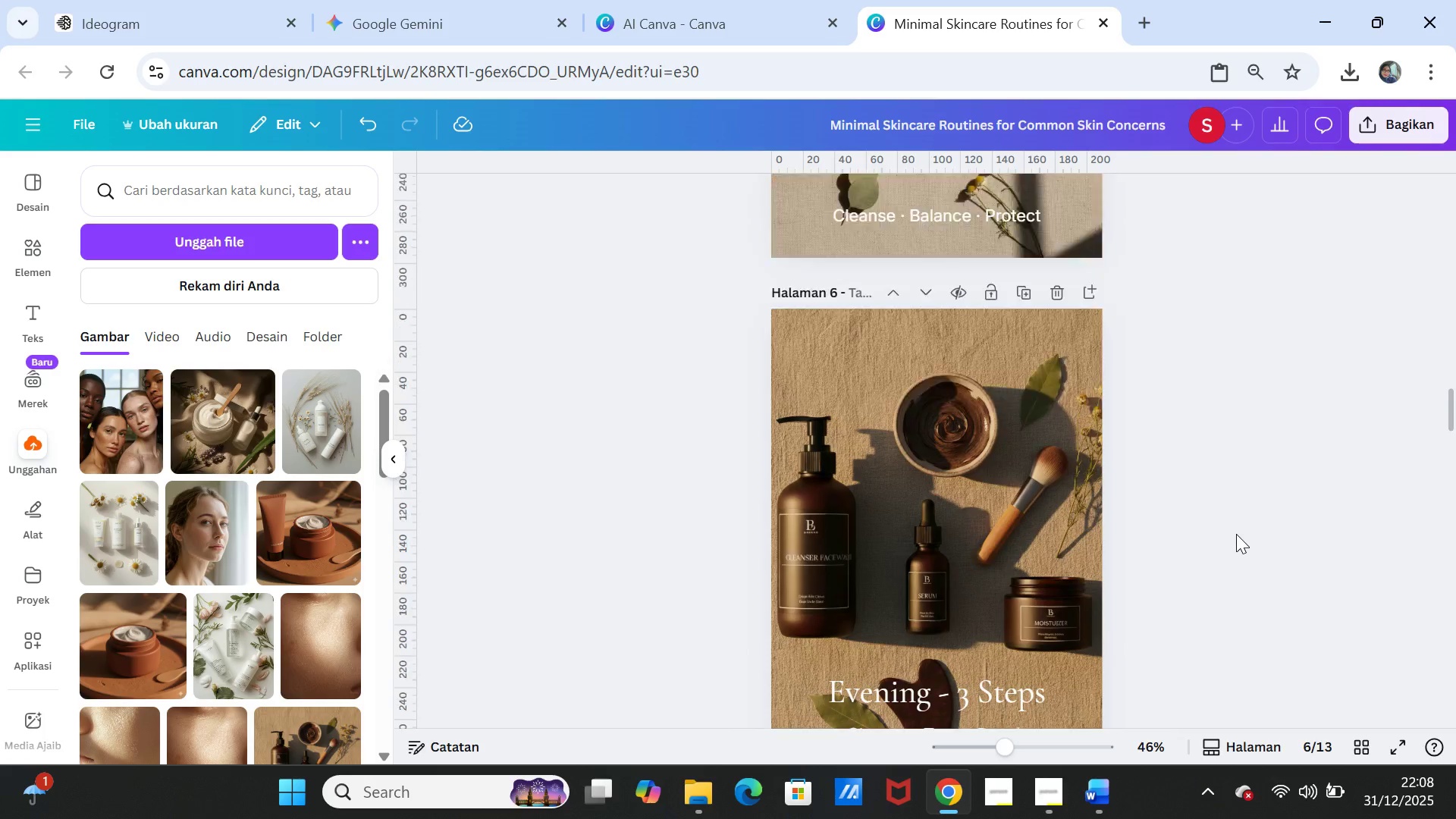 
scroll: coordinate [1109, 416], scroll_direction: up, amount: 5.0
 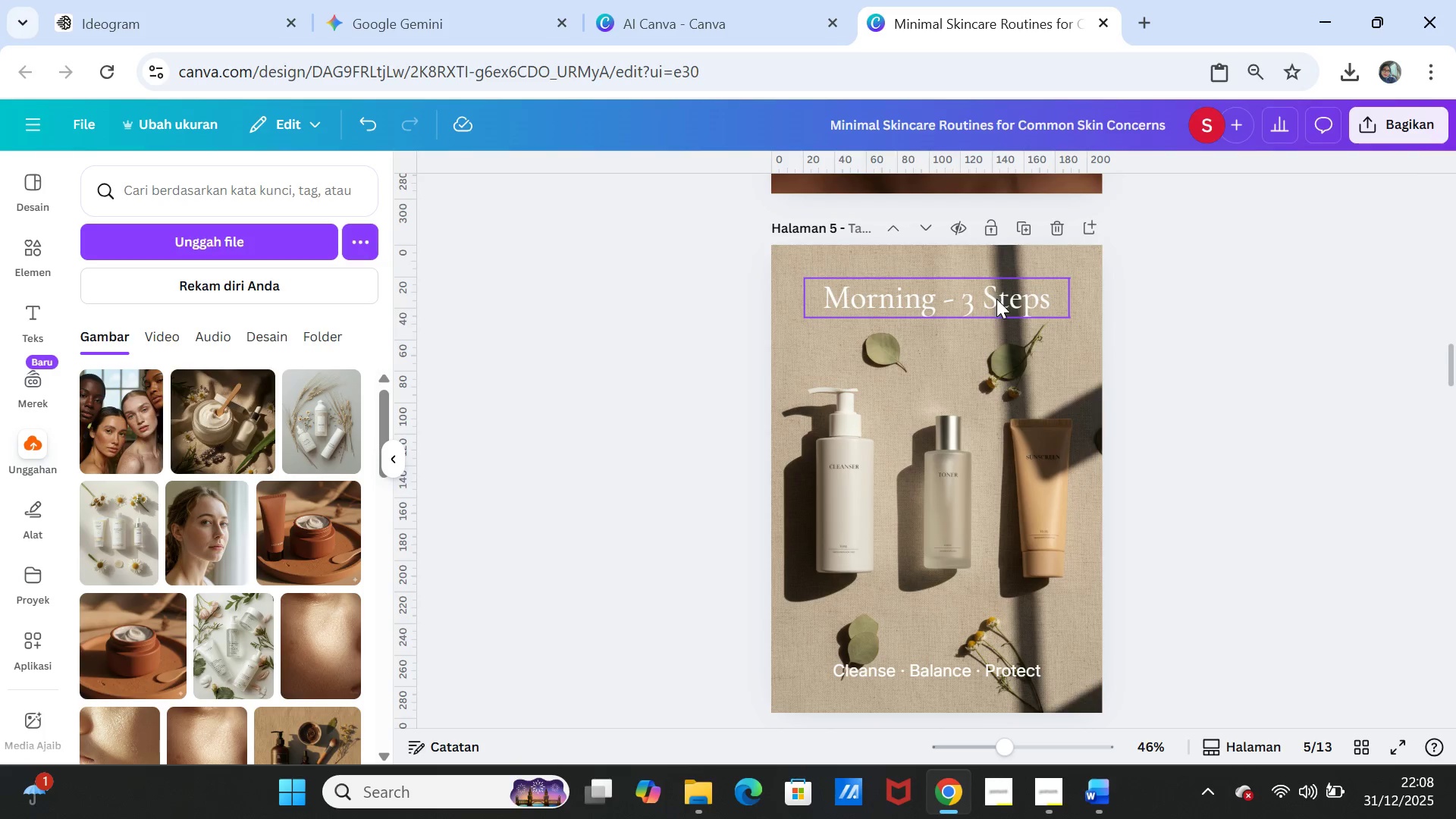 
left_click_drag(start_coordinate=[996, 296], to_coordinate=[999, 621])
 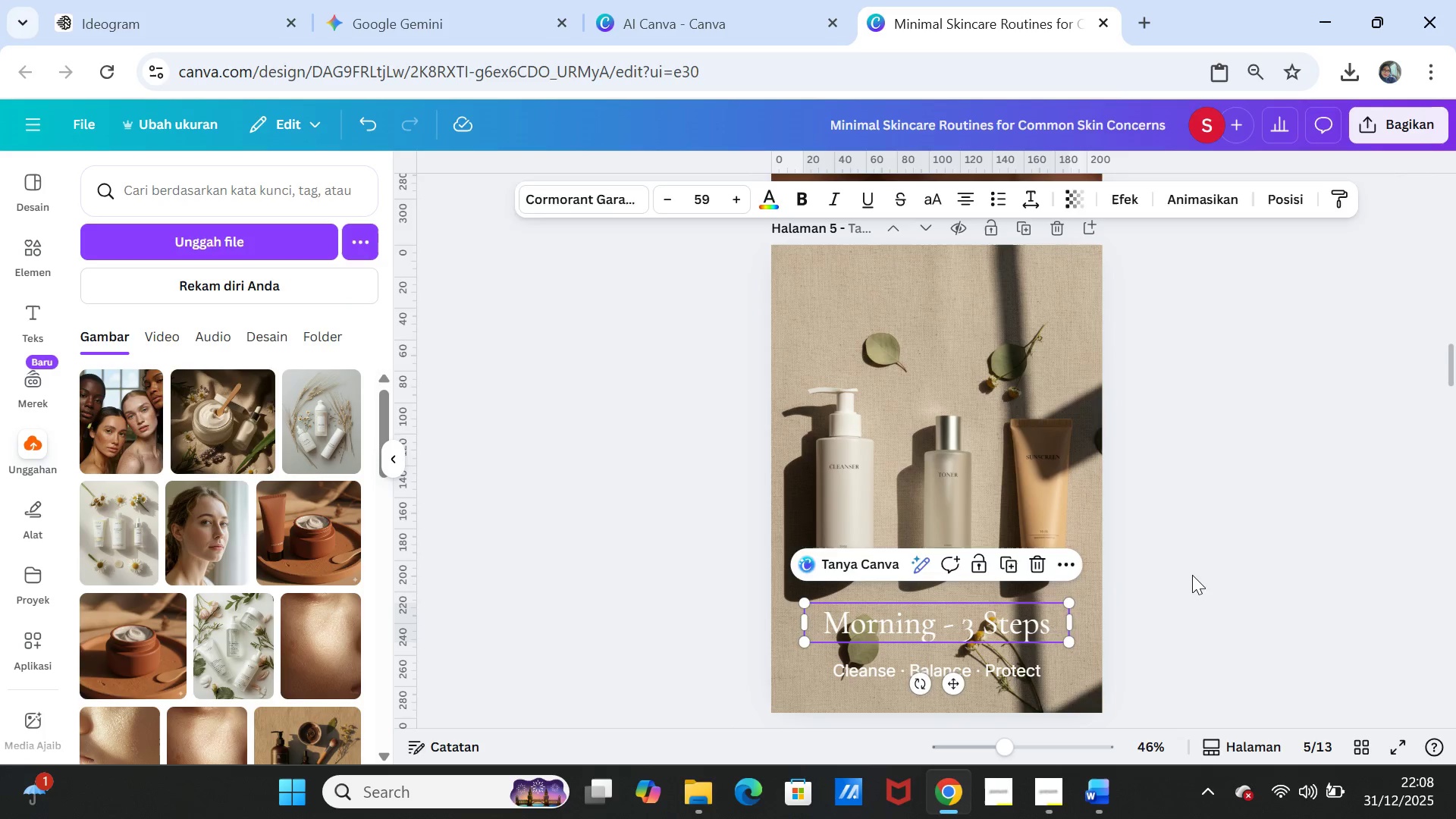 
left_click([1192, 575])
 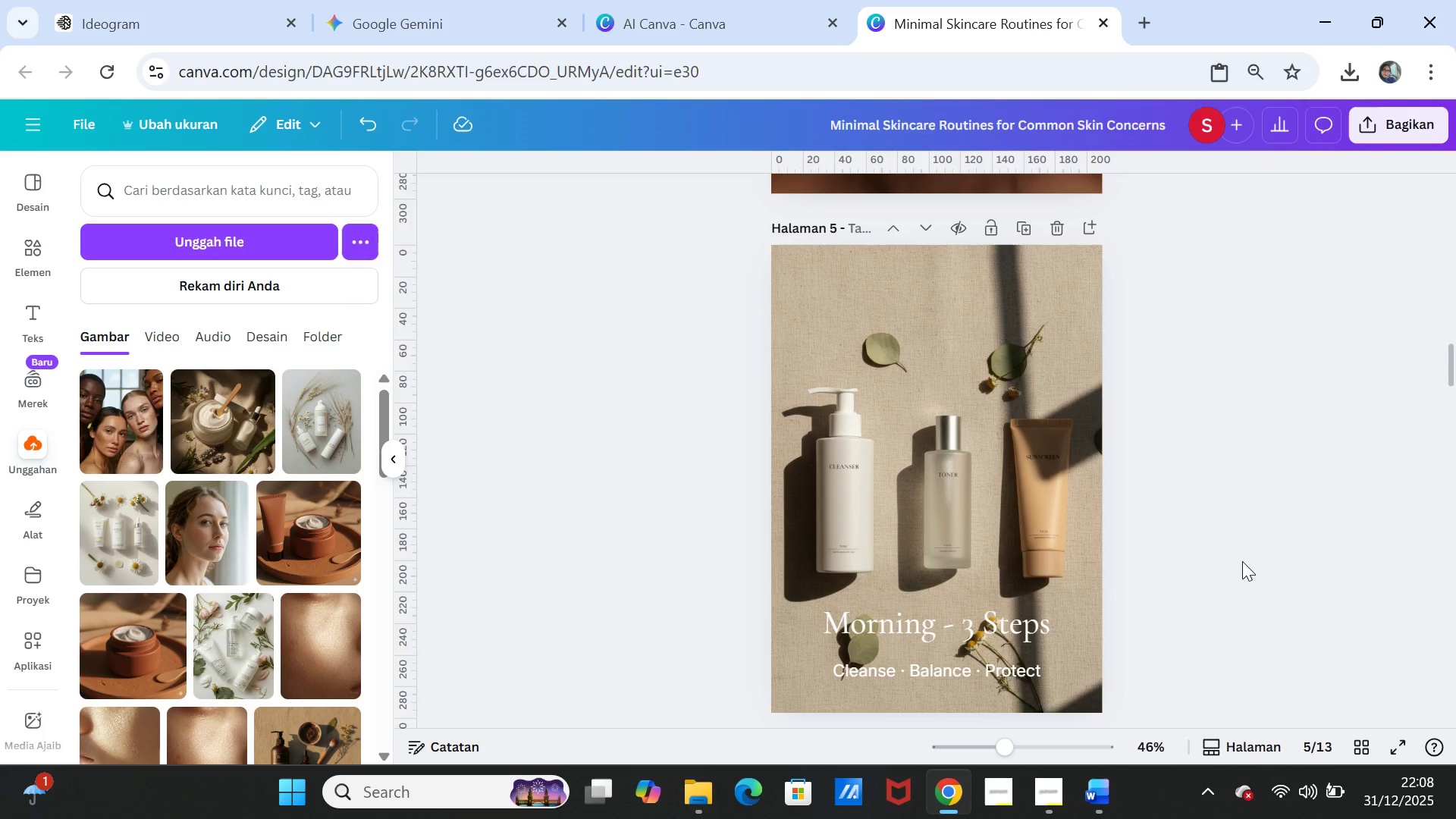 
scroll: coordinate [1242, 561], scroll_direction: up, amount: 4.0
 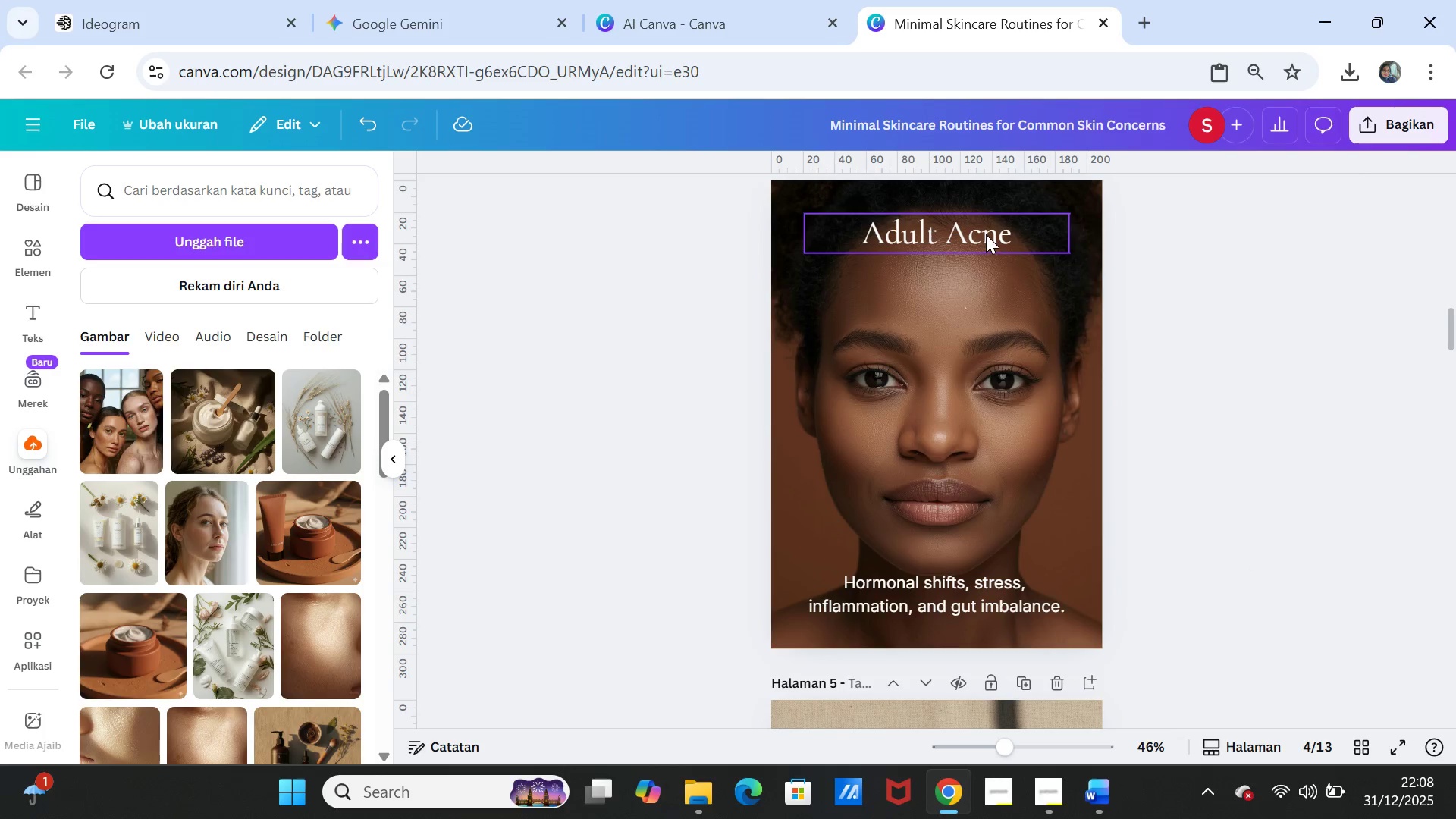 
left_click_drag(start_coordinate=[986, 234], to_coordinate=[993, 544])
 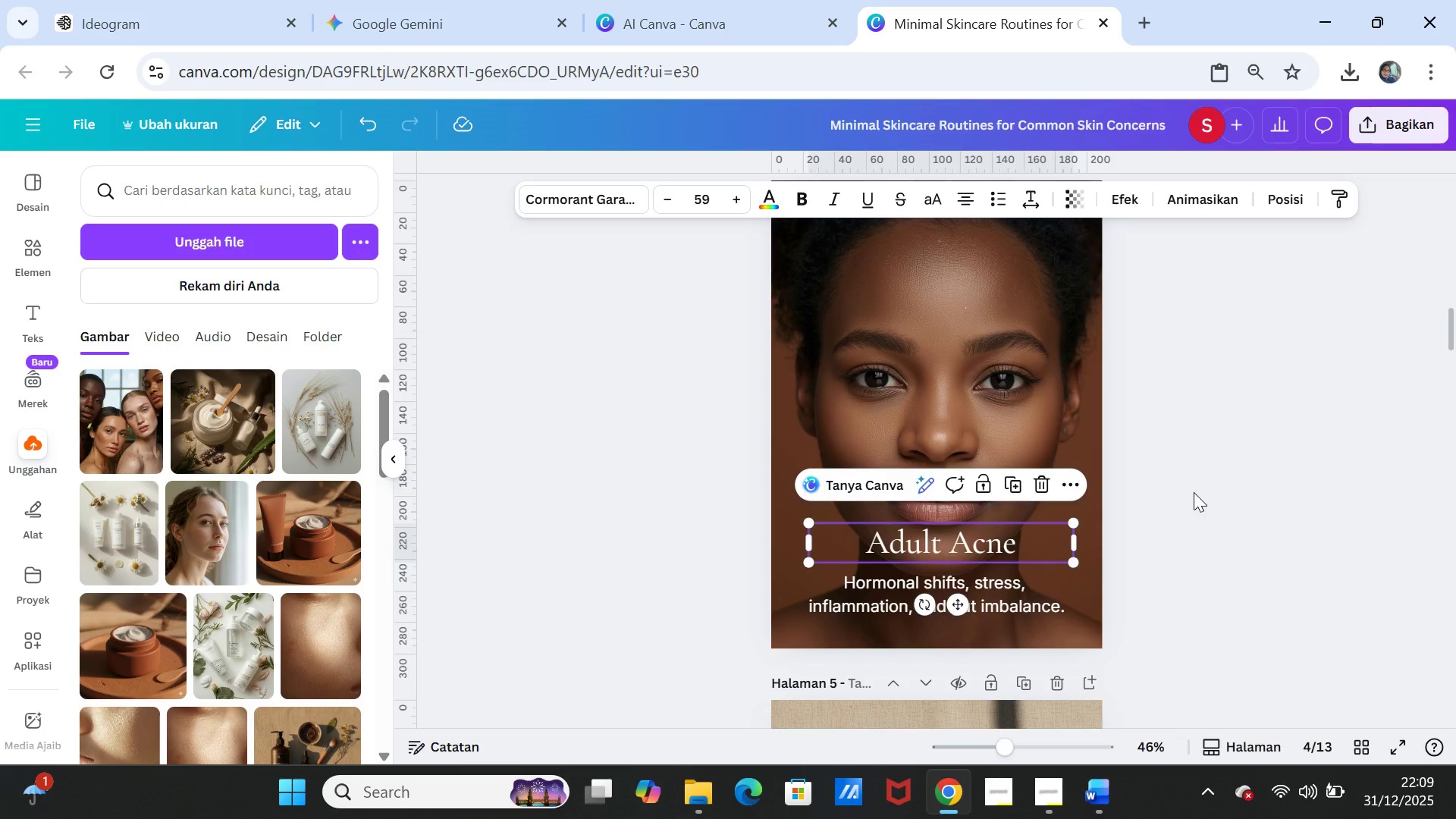 
left_click([1194, 492])
 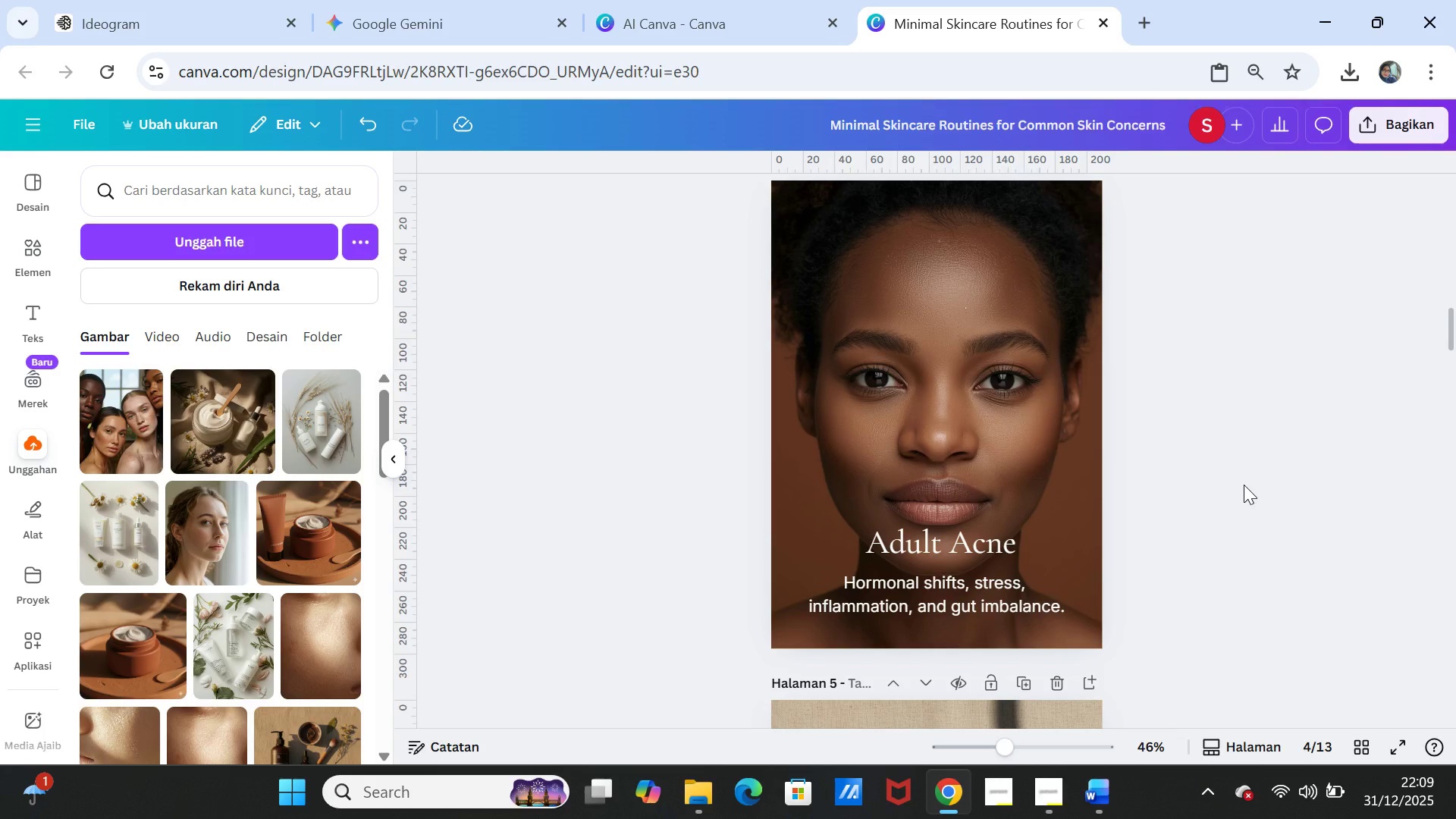 
scroll: coordinate [1244, 482], scroll_direction: up, amount: 12.0
 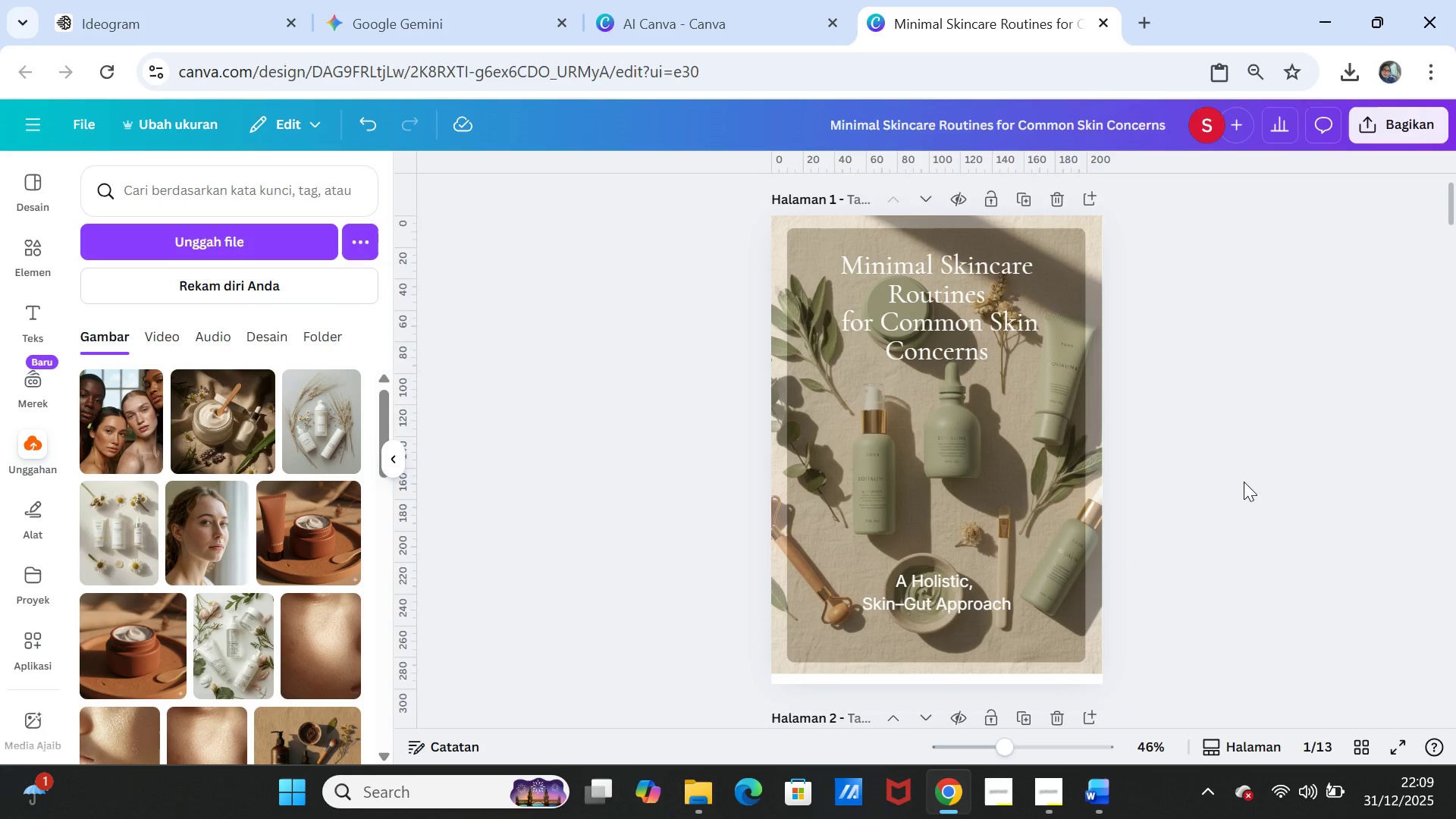 
scroll: coordinate [1243, 470], scroll_direction: down, amount: 23.0
 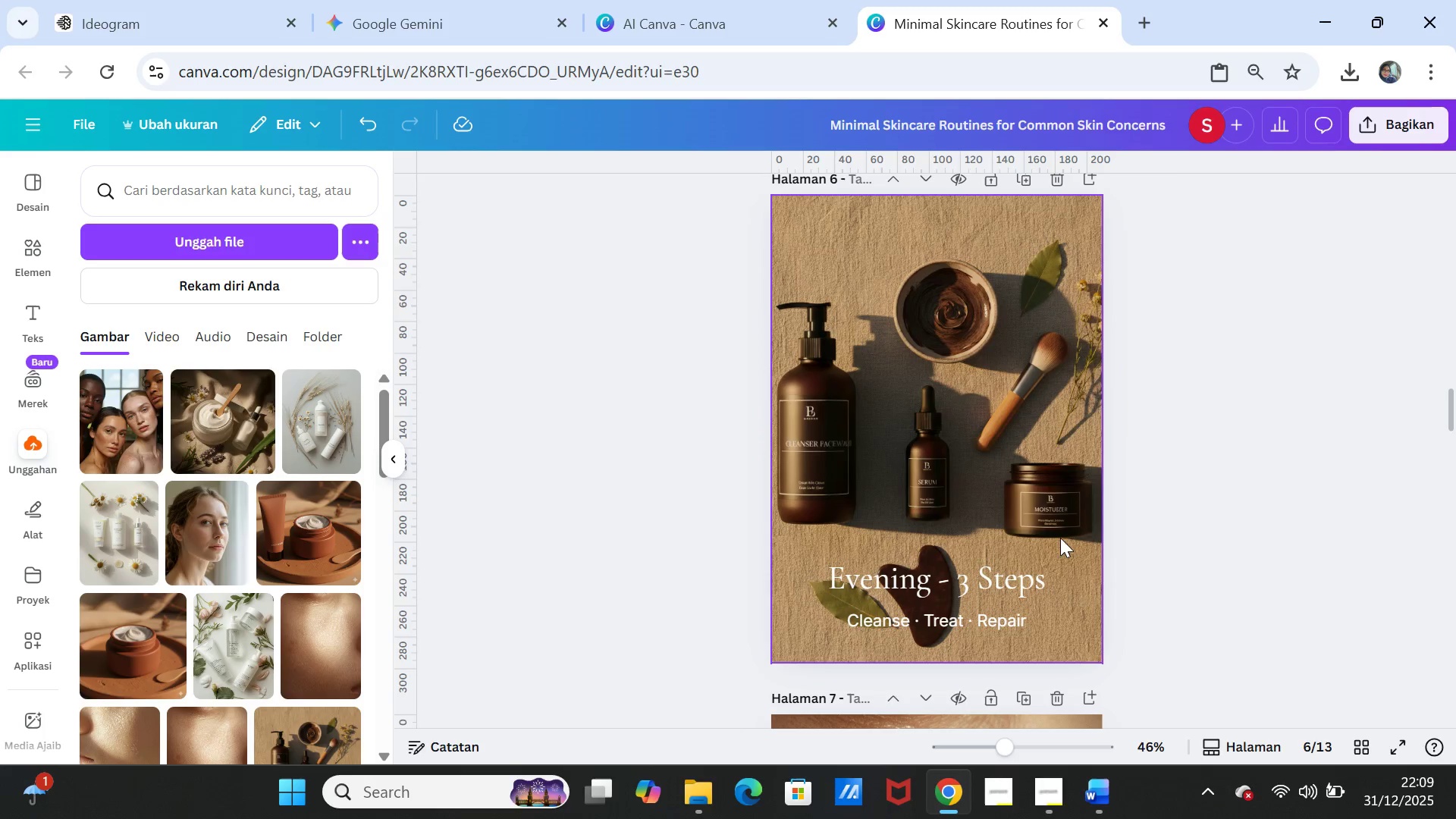 
left_click_drag(start_coordinate=[1016, 566], to_coordinate=[1021, 556])
 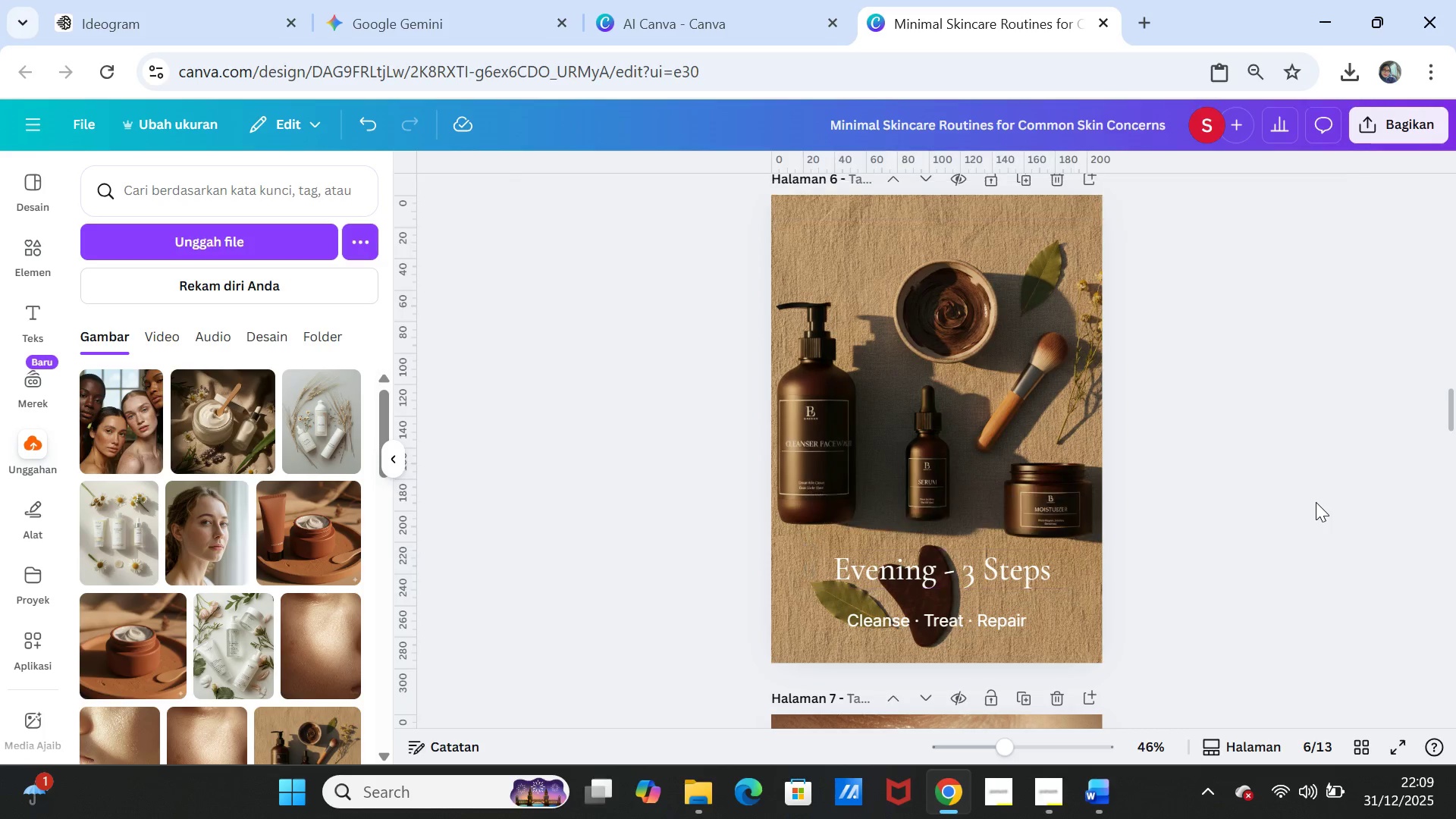 
left_click([1318, 502])
 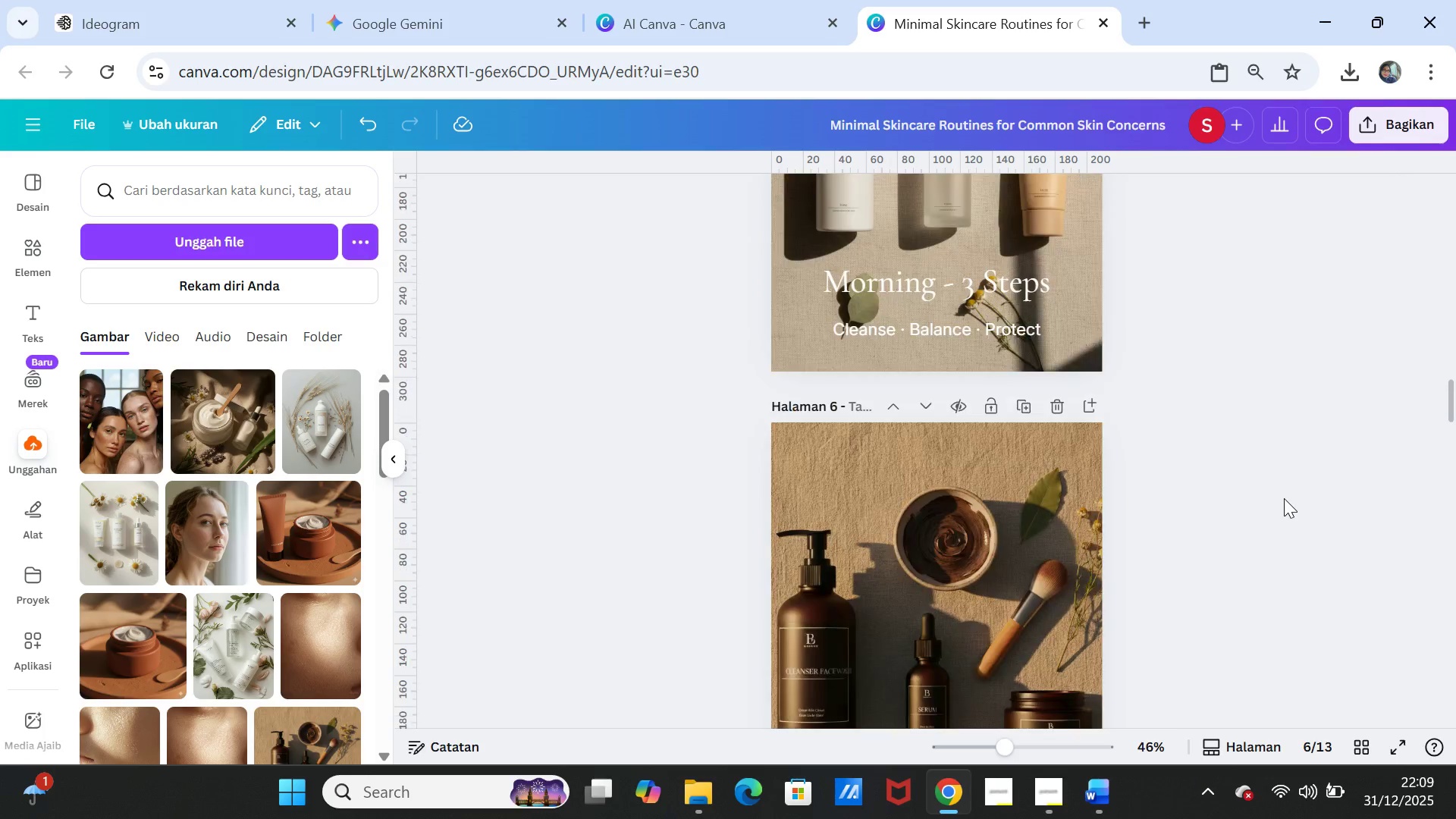 
scroll: coordinate [1284, 498], scroll_direction: up, amount: 2.0
 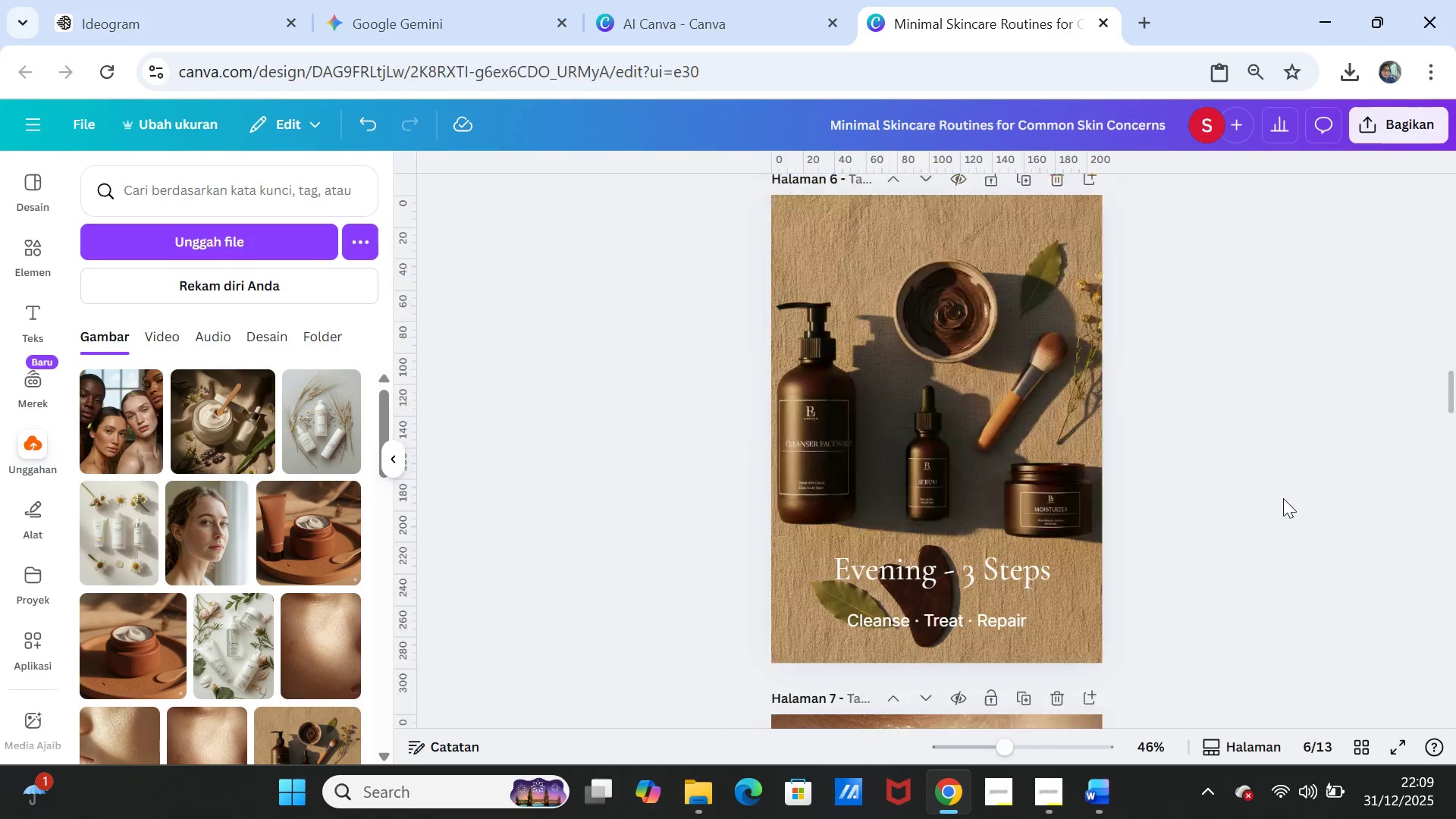 
scroll: coordinate [1204, 473], scroll_direction: down, amount: 22.0
 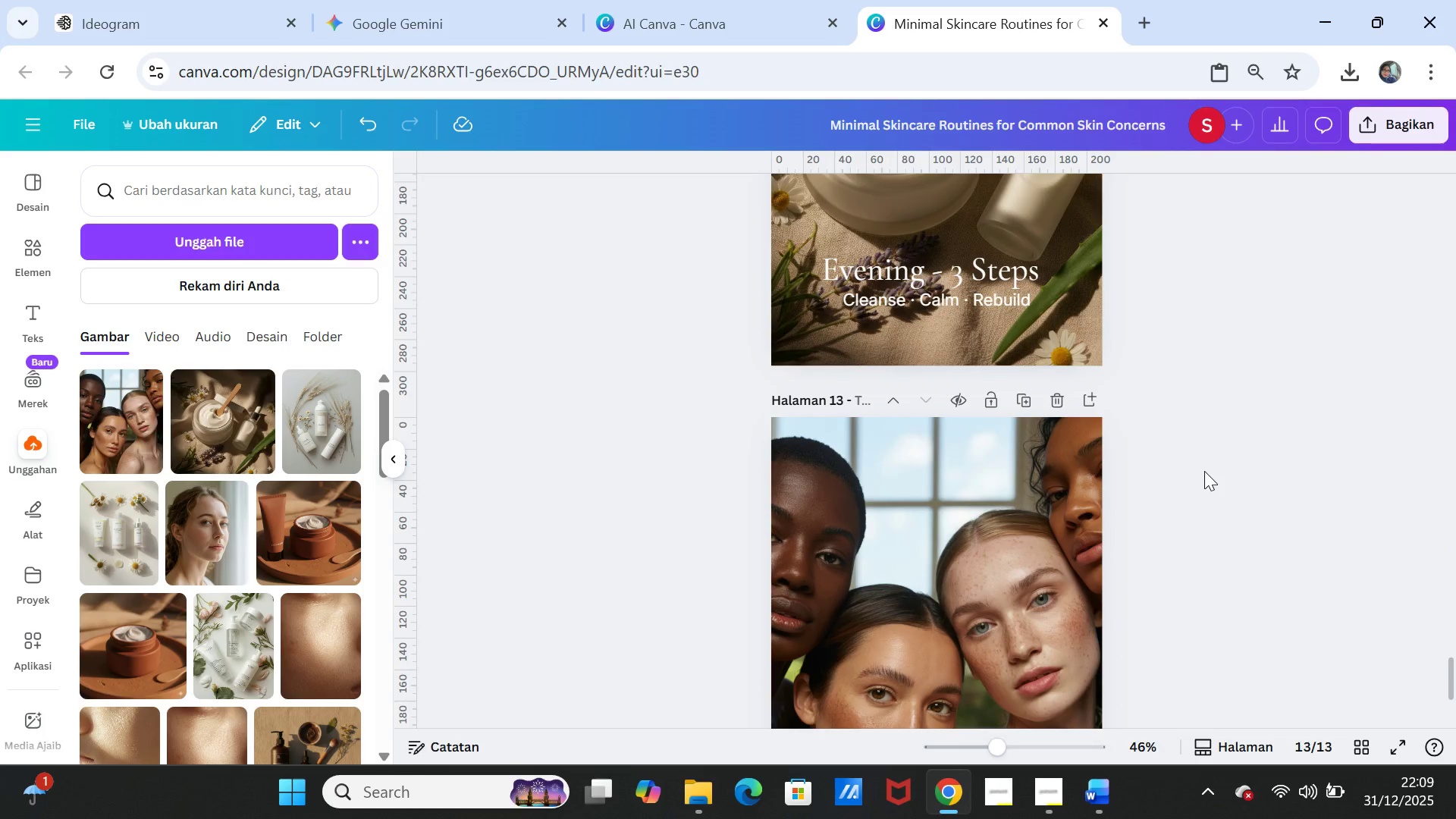 
scroll: coordinate [1203, 463], scroll_direction: up, amount: 2.0
 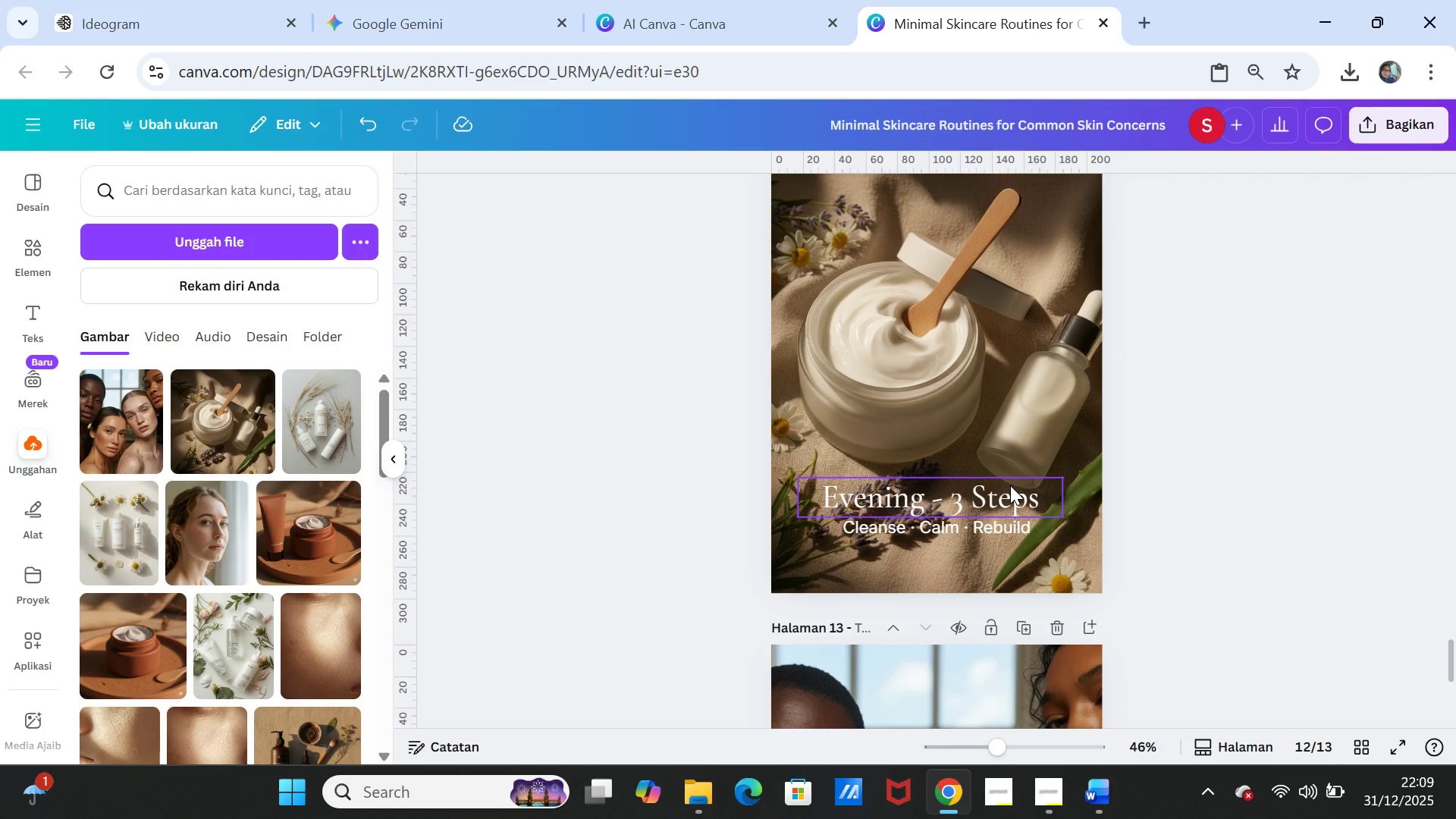 
left_click_drag(start_coordinate=[1010, 485], to_coordinate=[1010, 475])
 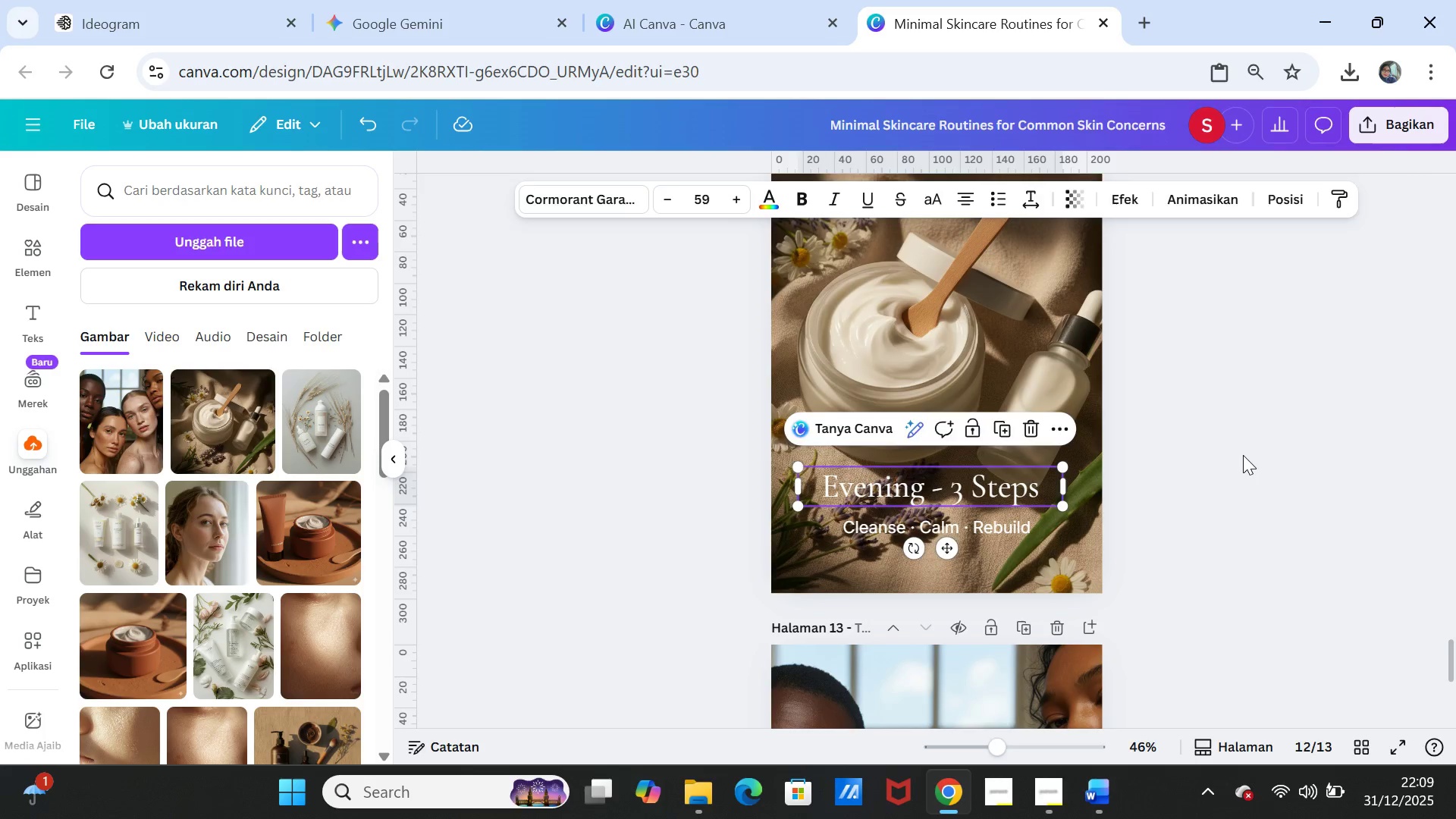 
left_click([1243, 455])
 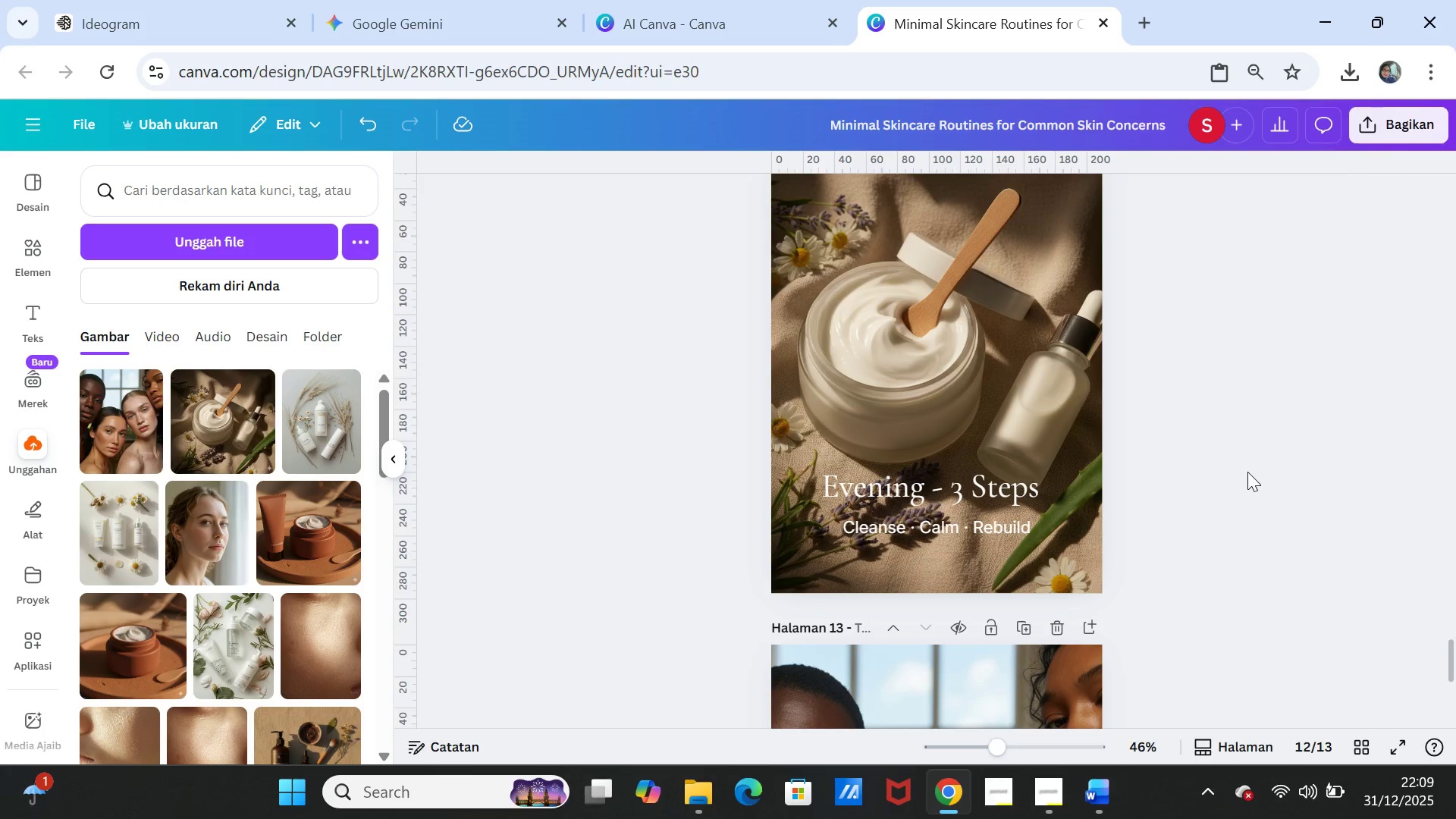 
scroll: coordinate [1245, 474], scroll_direction: down, amount: 6.0
 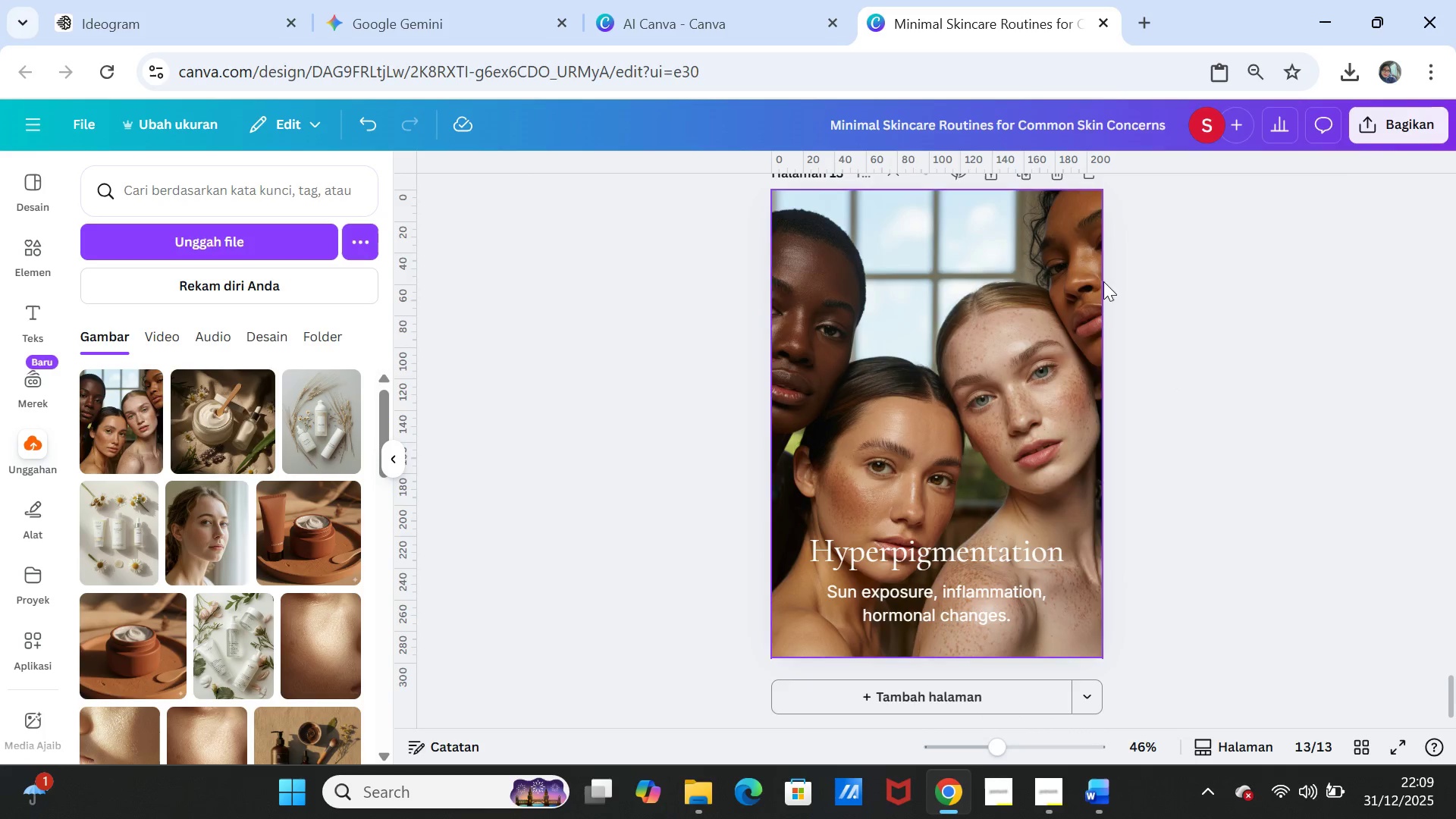 
scroll: coordinate [1119, 303], scroll_direction: up, amount: 1.0
 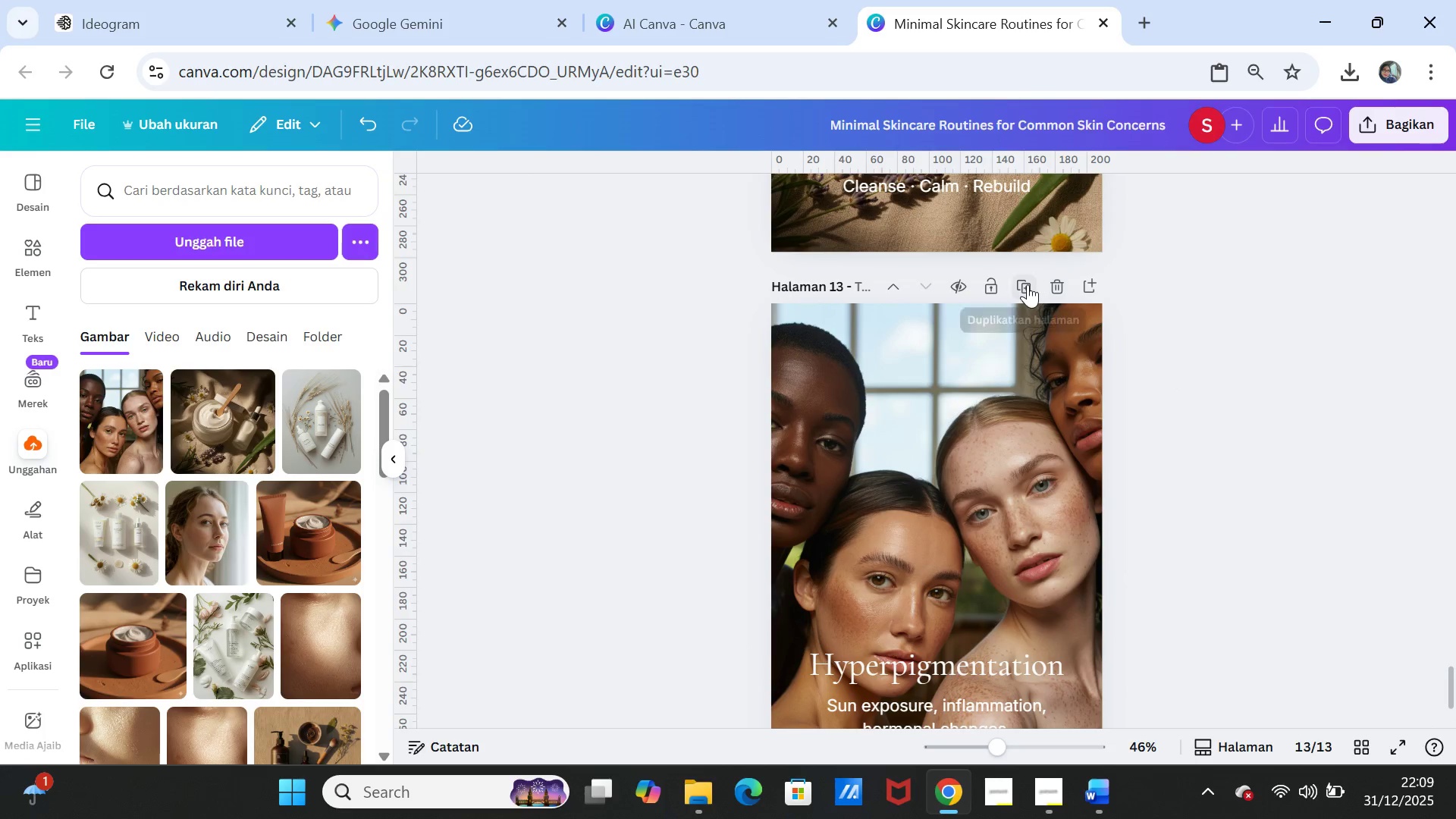 
left_click([1028, 284])
 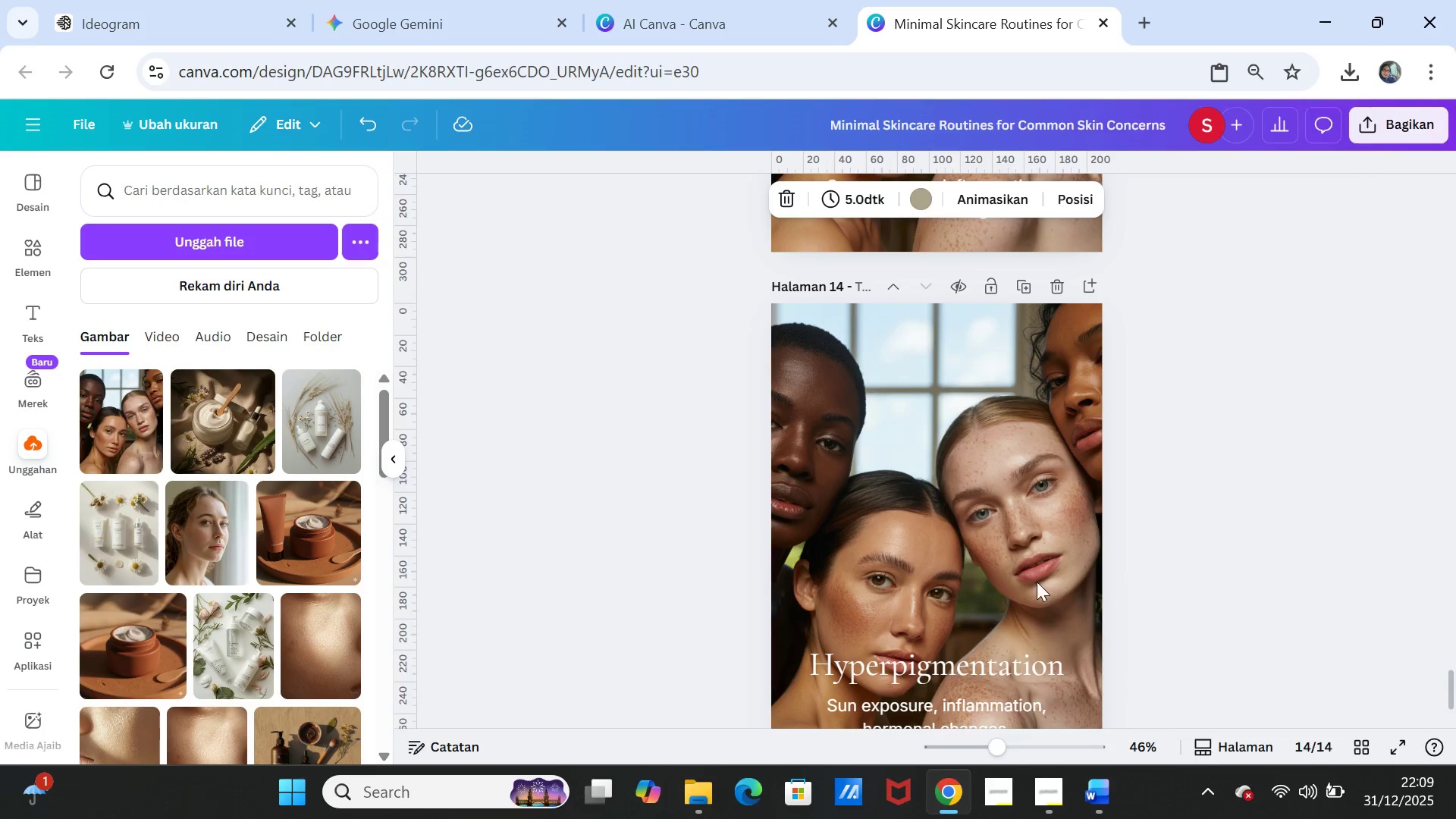 
left_click([1020, 555])
 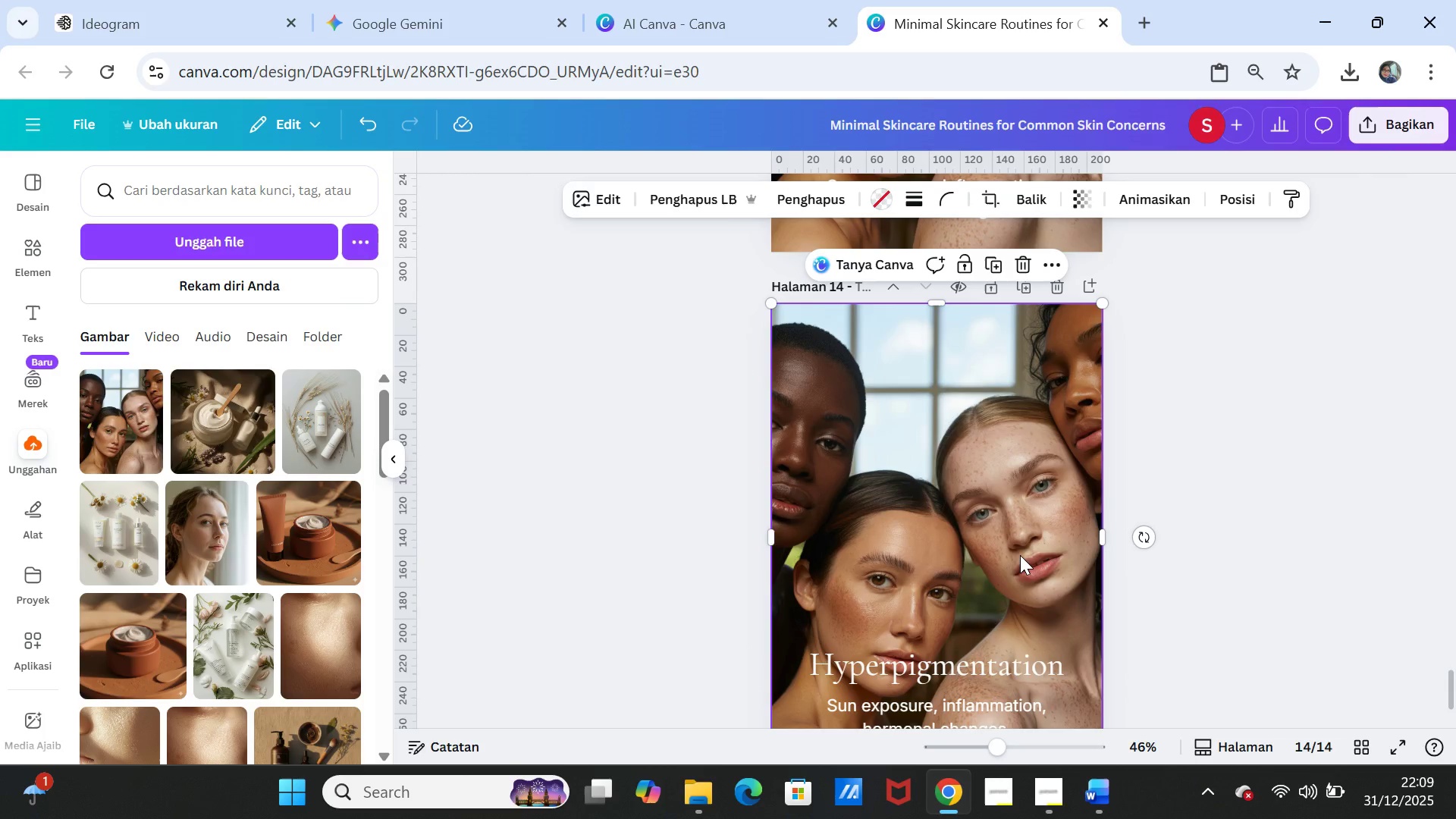 
key(Delete)
 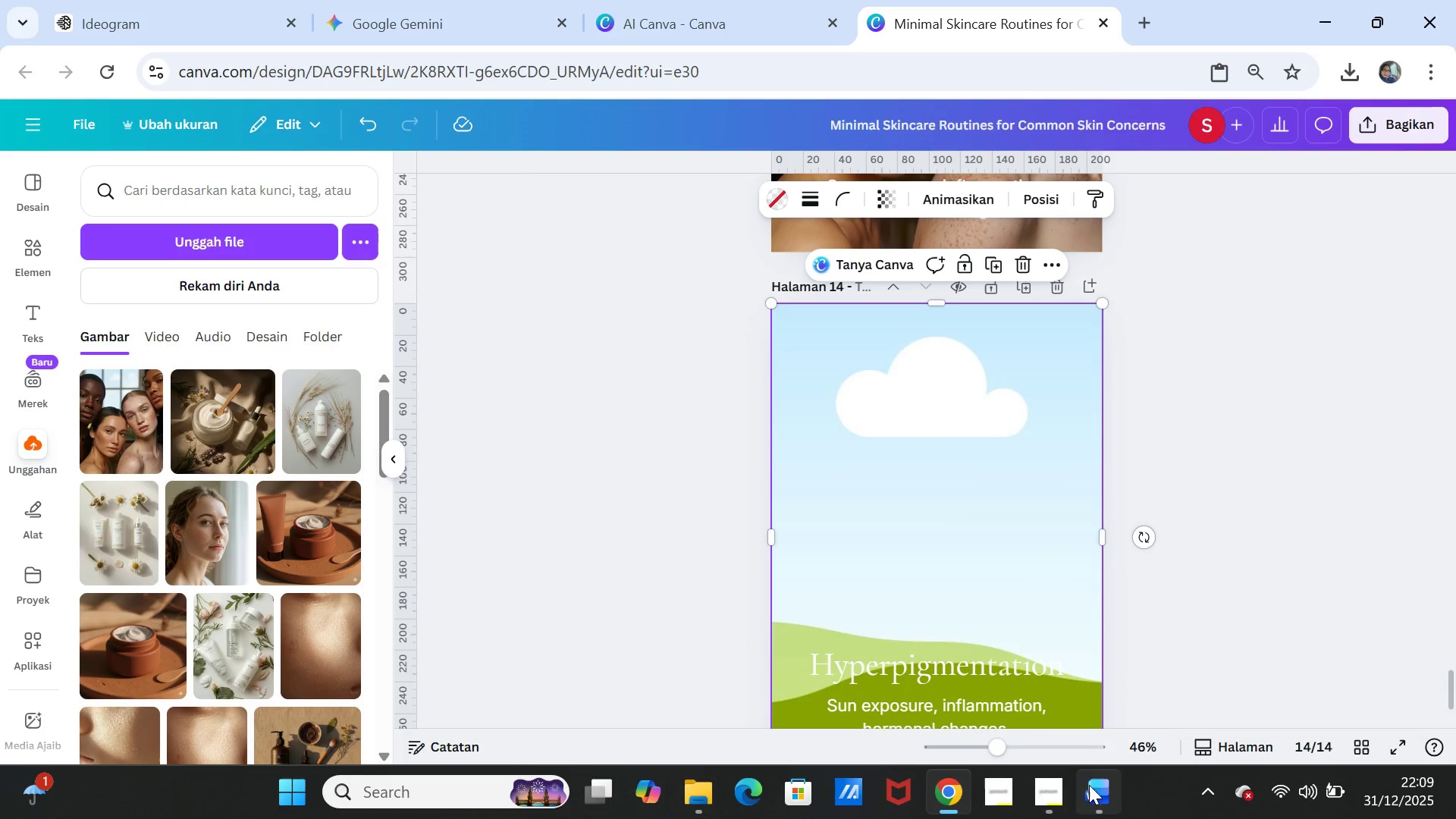 
left_click([1097, 792])
 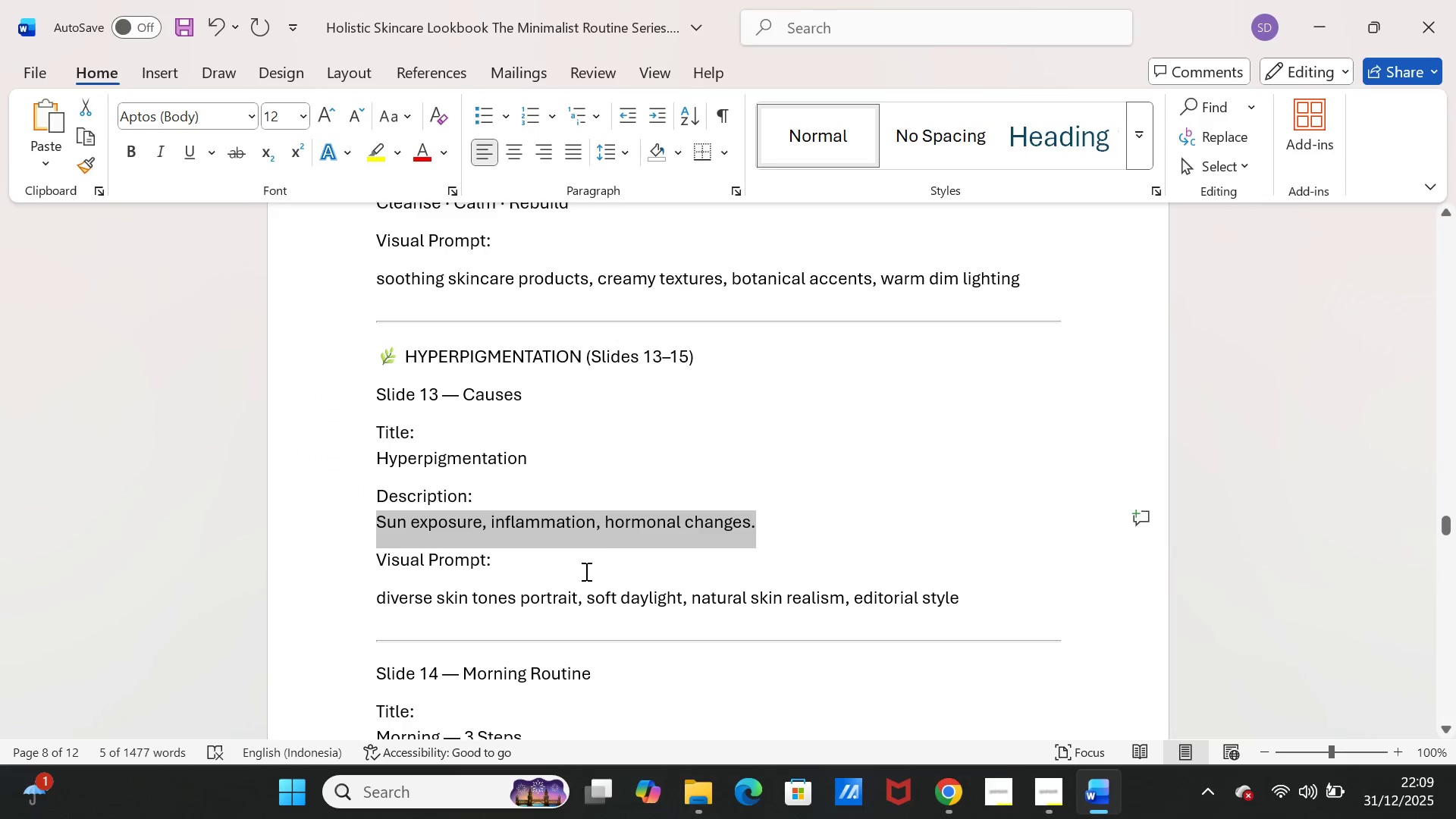 
scroll: coordinate [576, 578], scroll_direction: down, amount: 6.0
 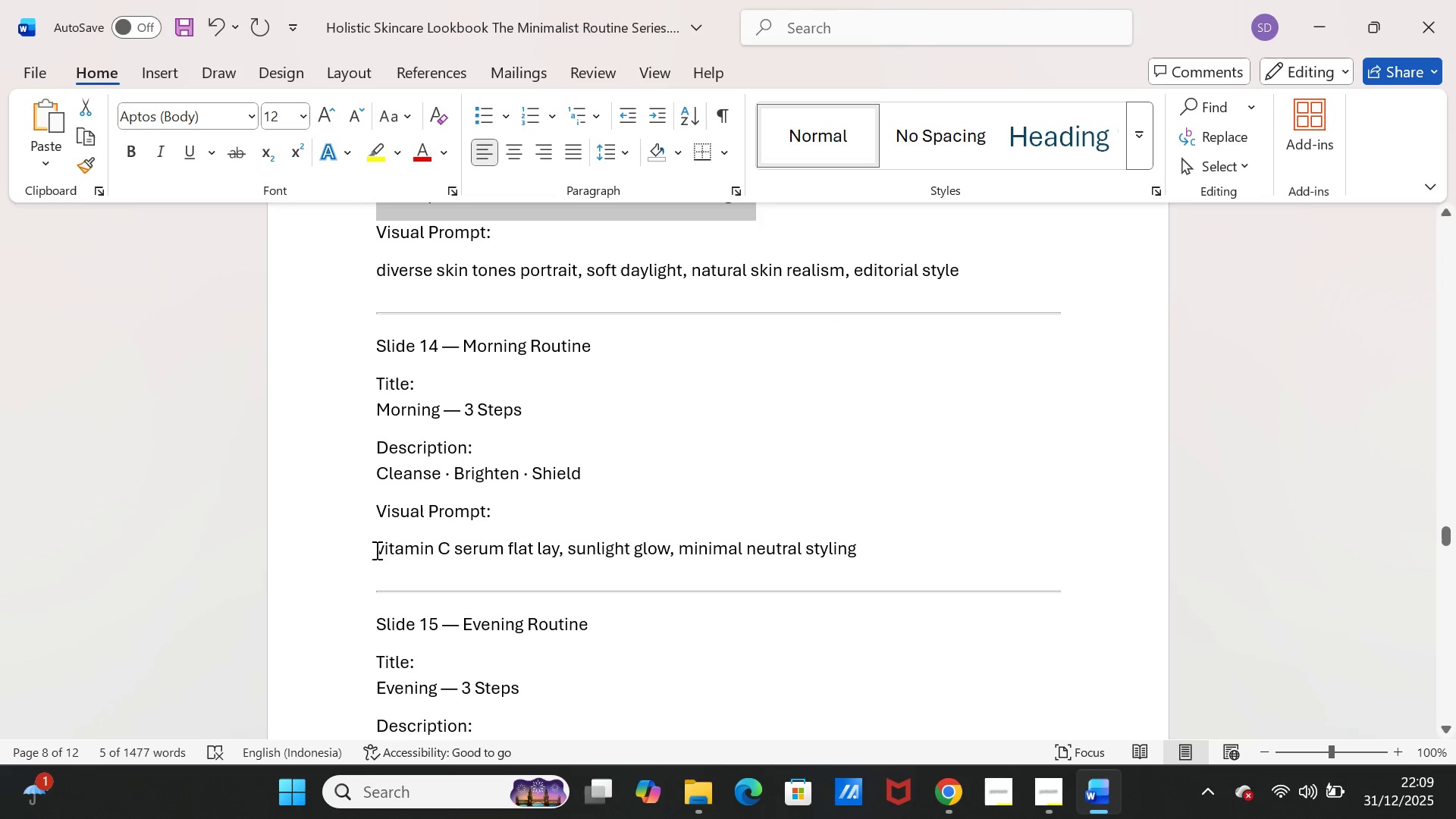 
left_click_drag(start_coordinate=[375, 550], to_coordinate=[865, 542])
 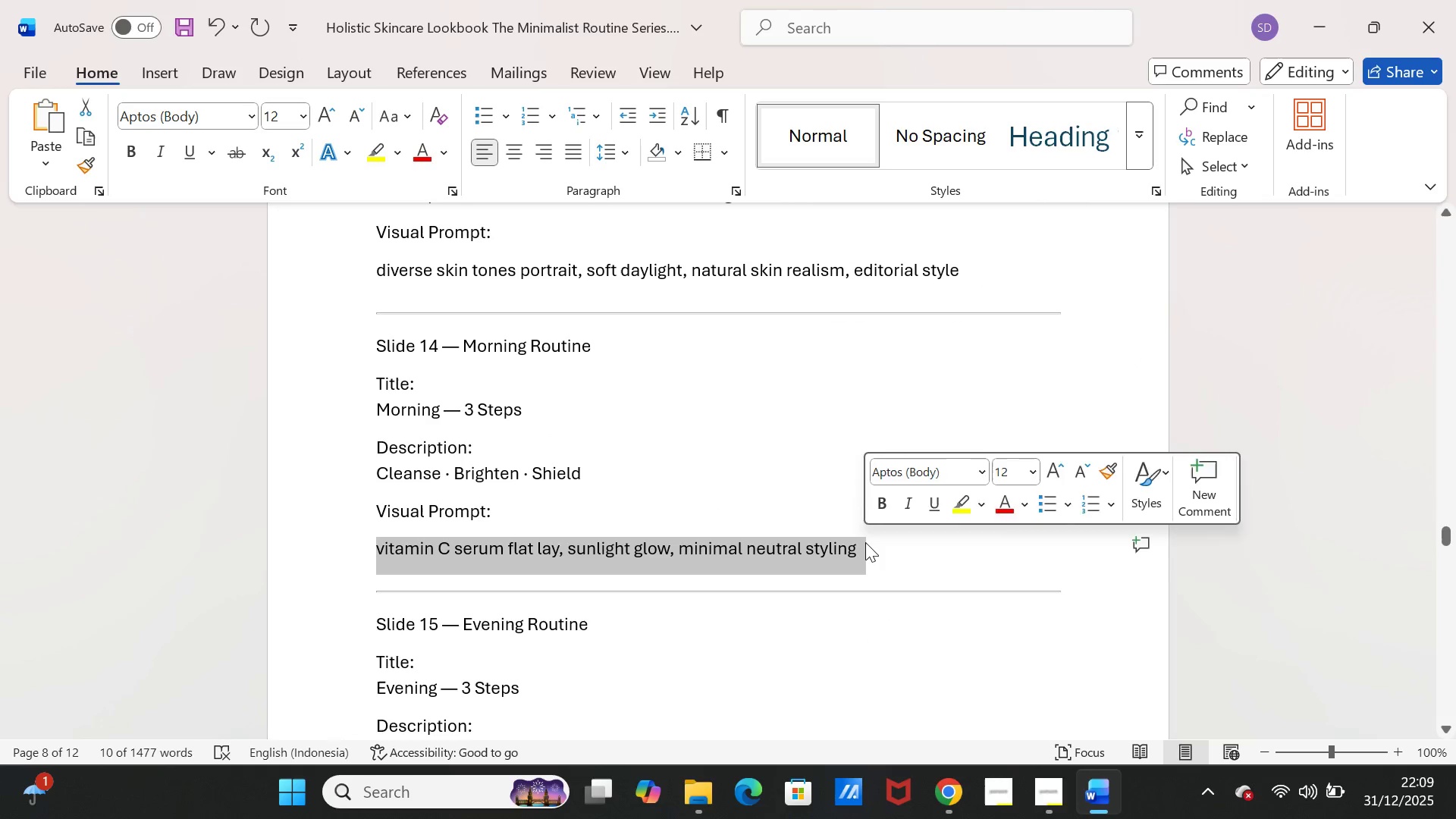 
key(Control+C)
 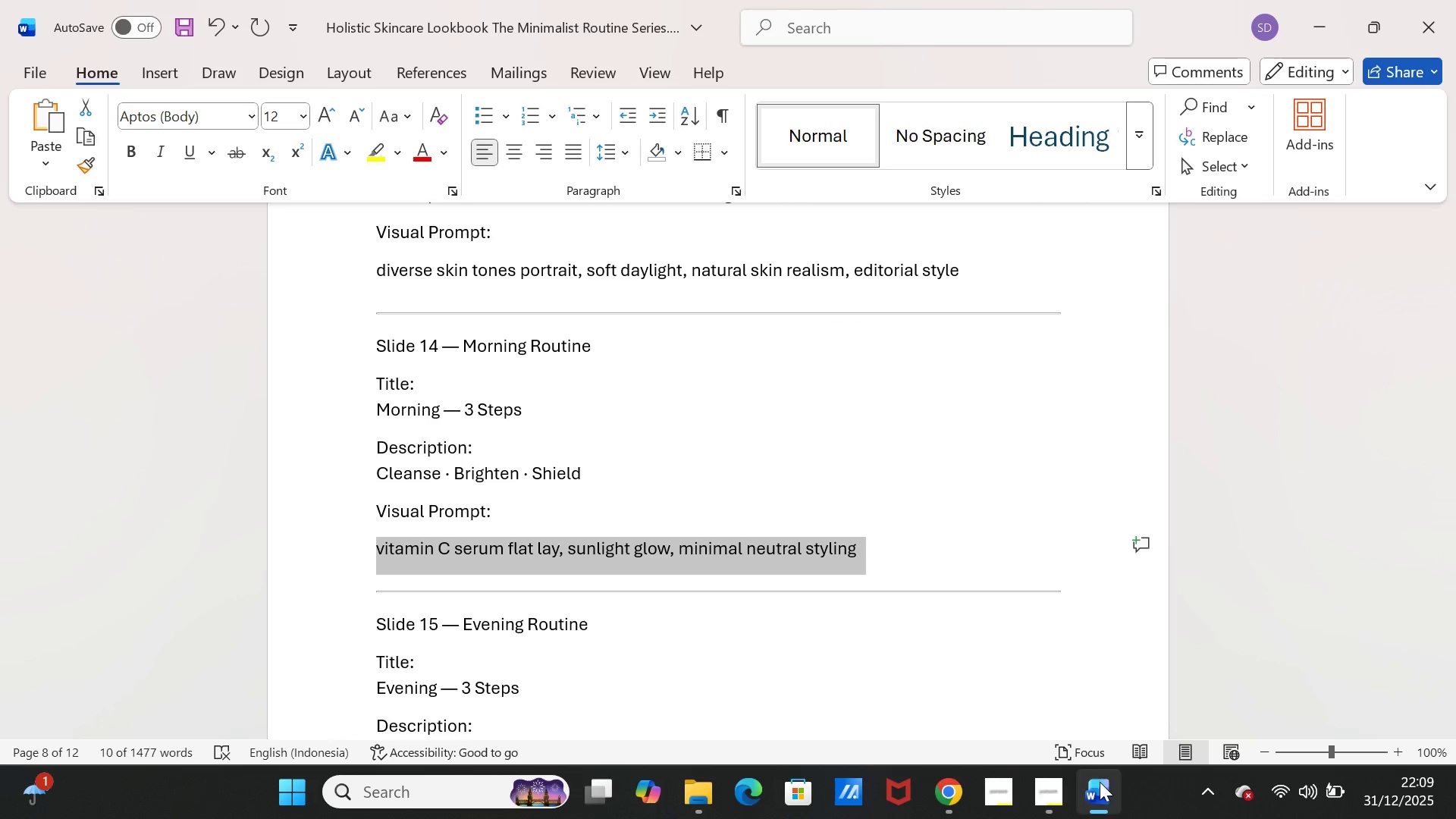 
left_click([1100, 784])
 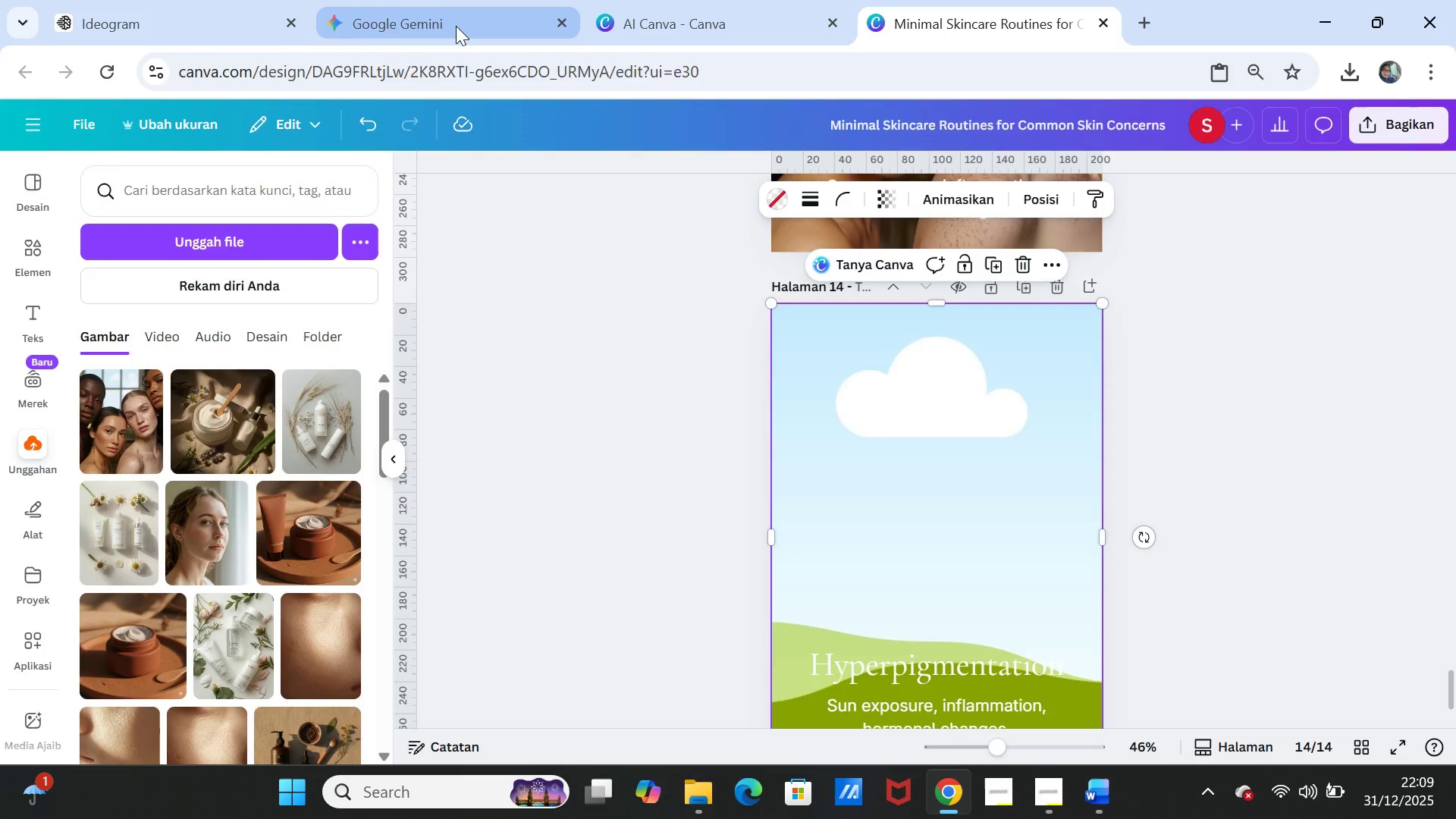 
left_click([456, 26])
 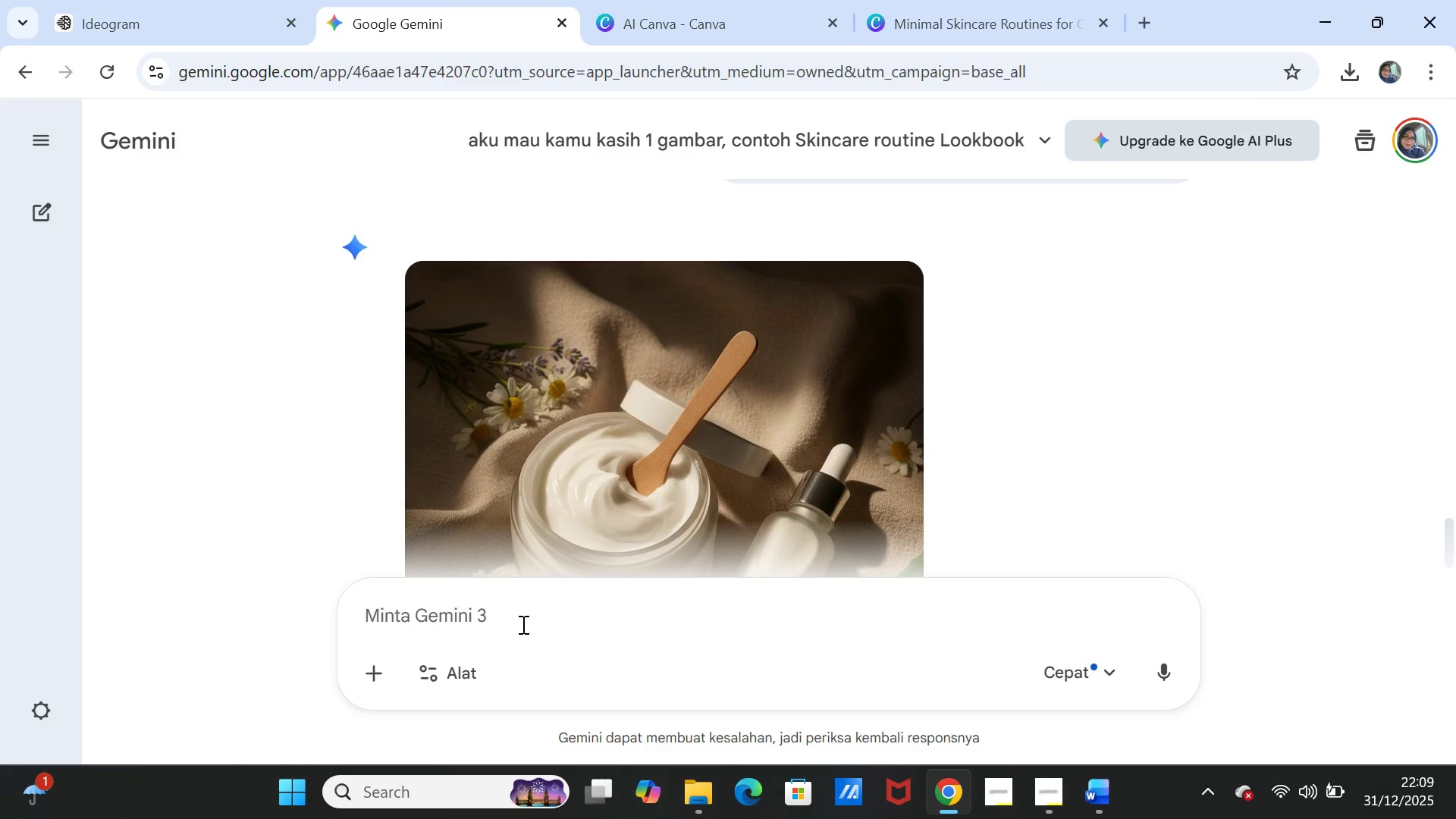 
left_click([521, 620])
 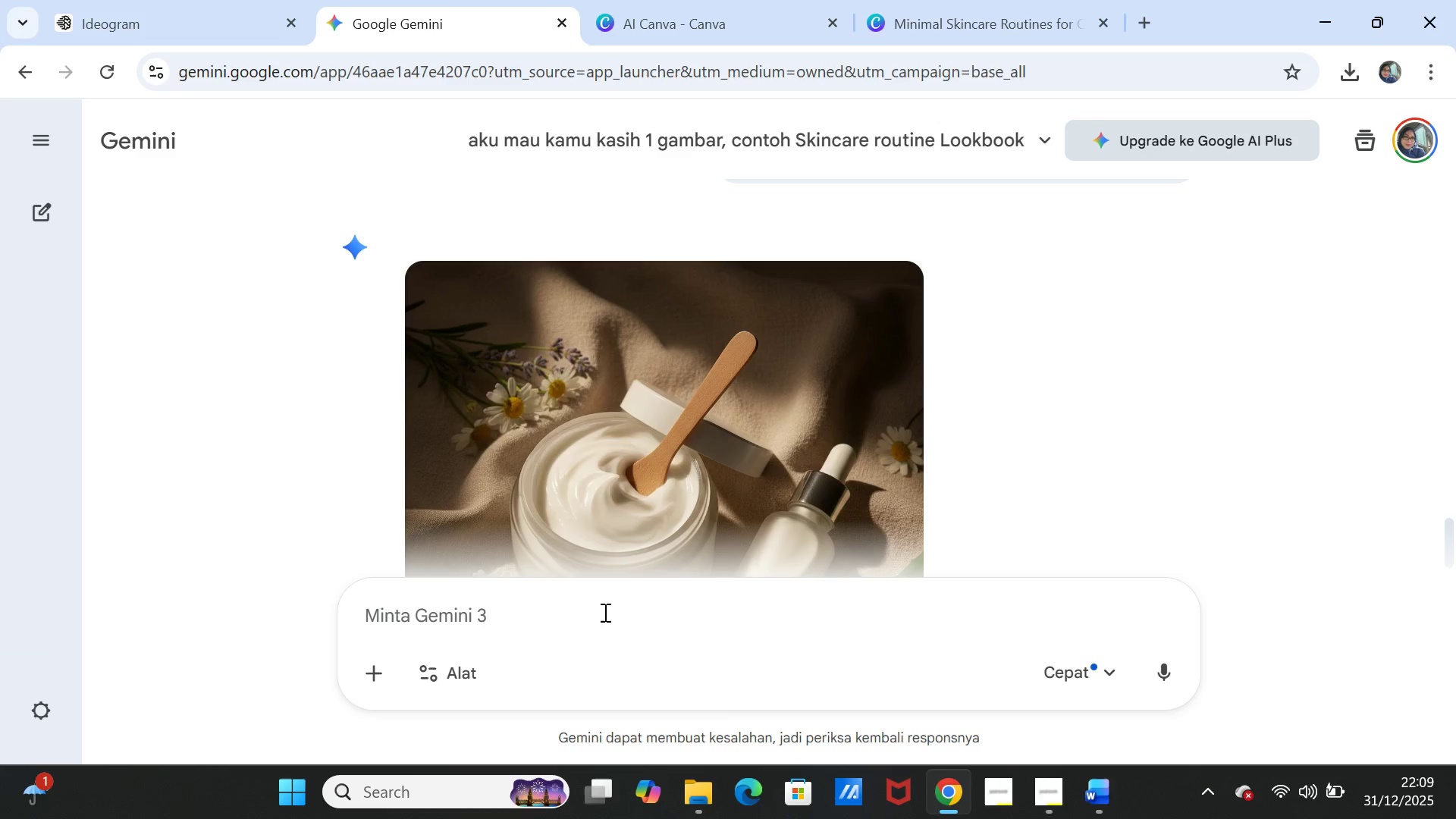 
key(Control+V)
 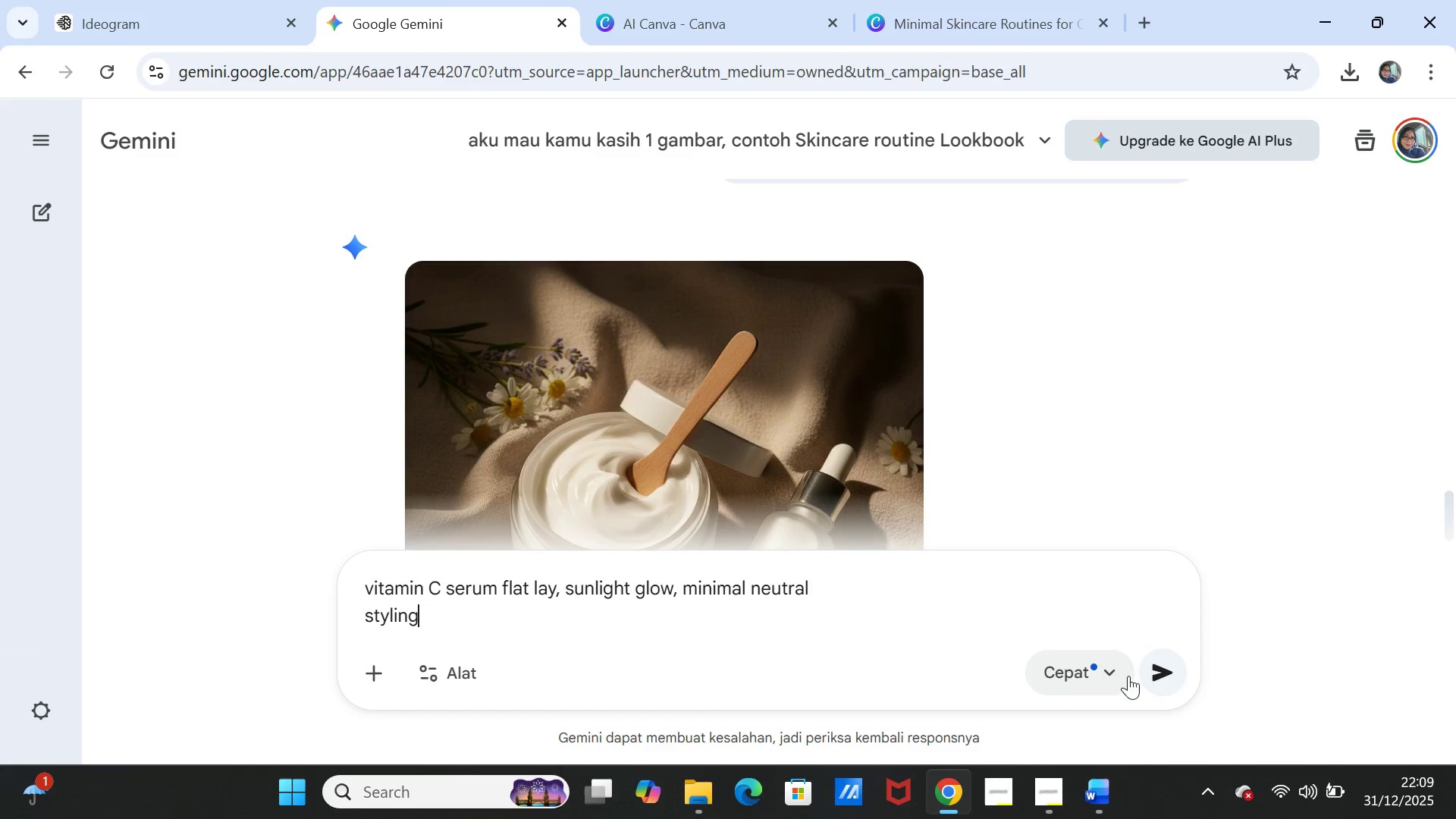 
left_click([1161, 676])
 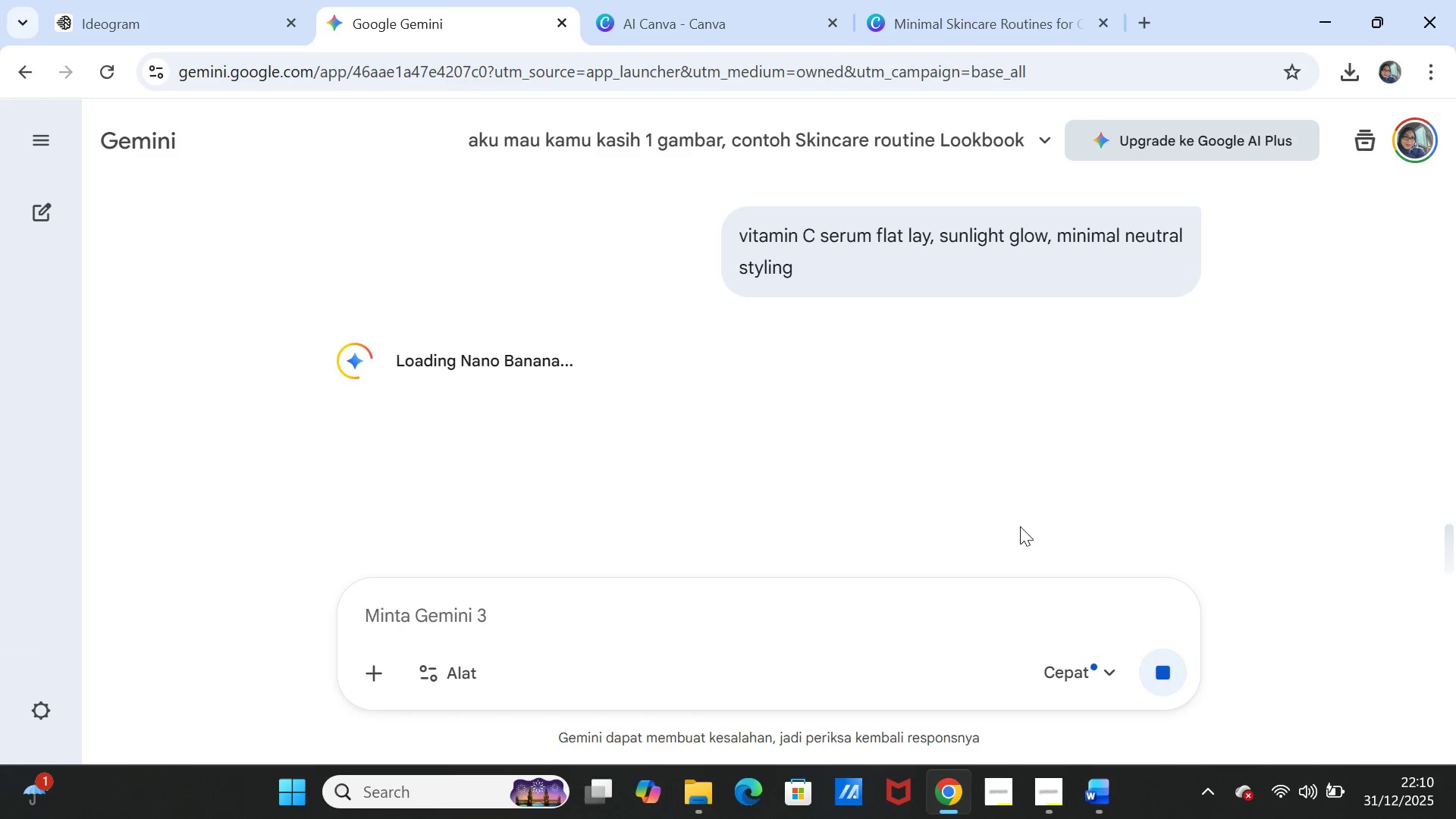 
wait(19.95)
 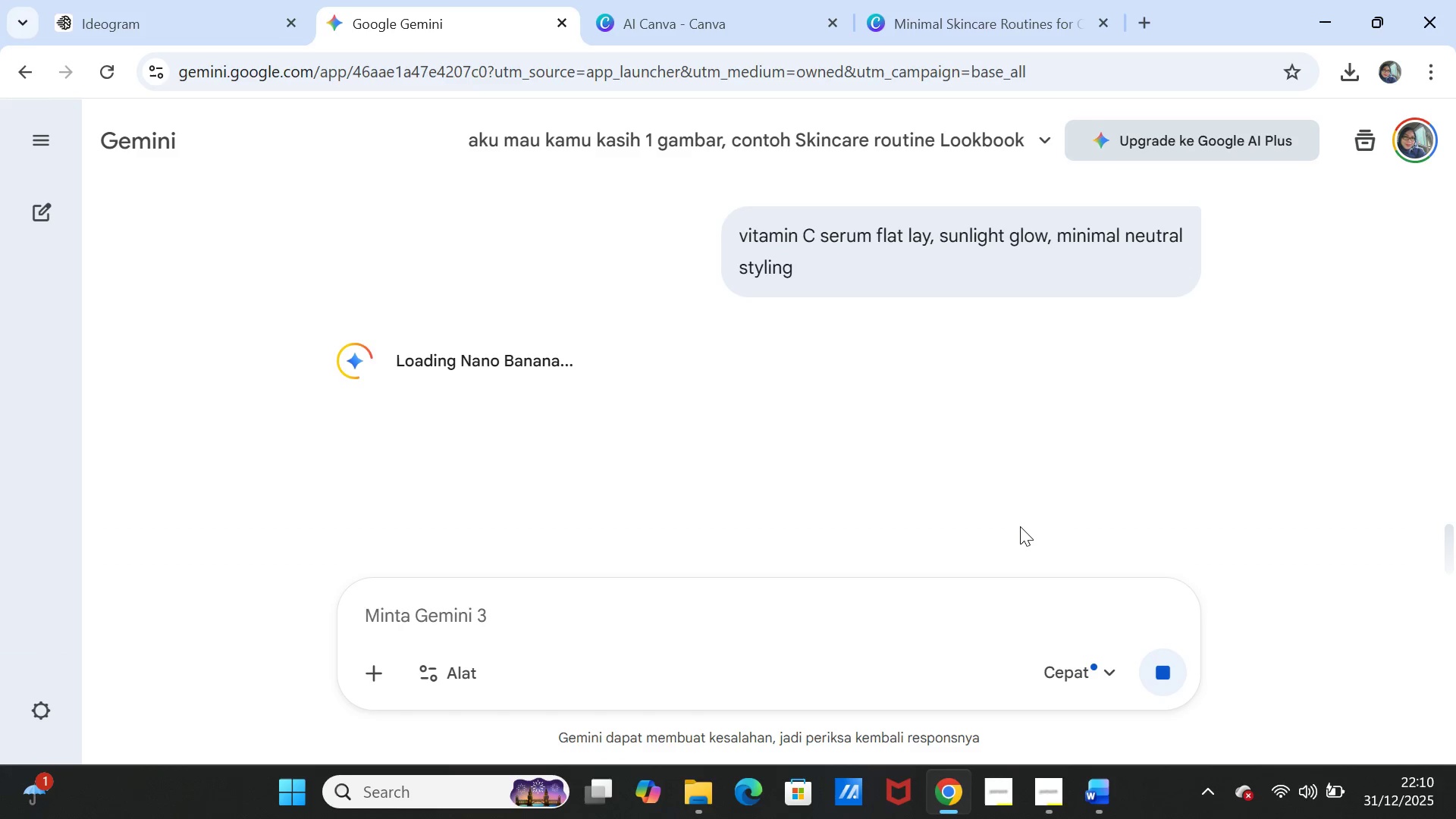 
scroll: coordinate [1020, 397], scroll_direction: down, amount: 3.0
 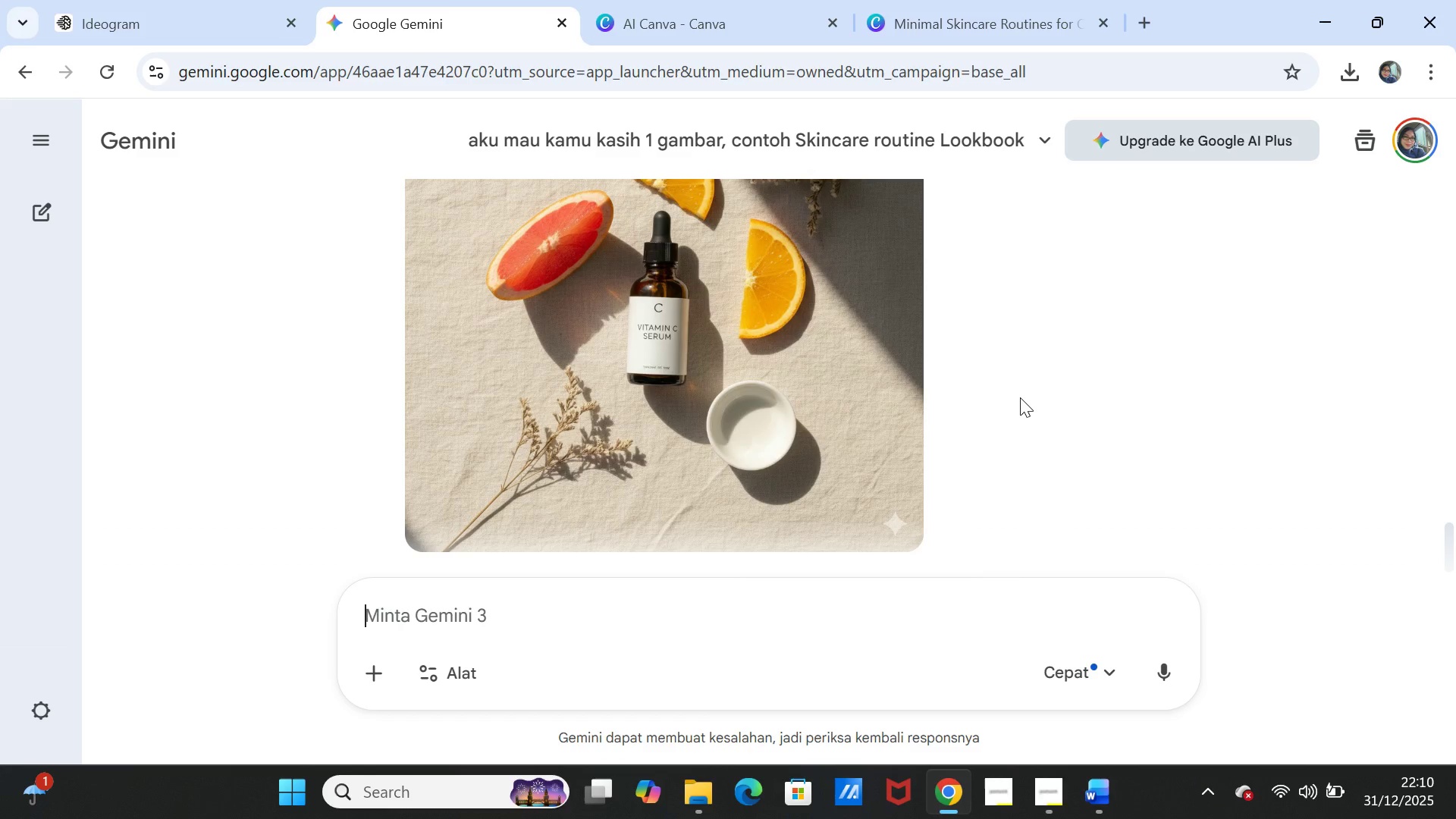 
scroll: coordinate [1020, 397], scroll_direction: up, amount: 1.0
 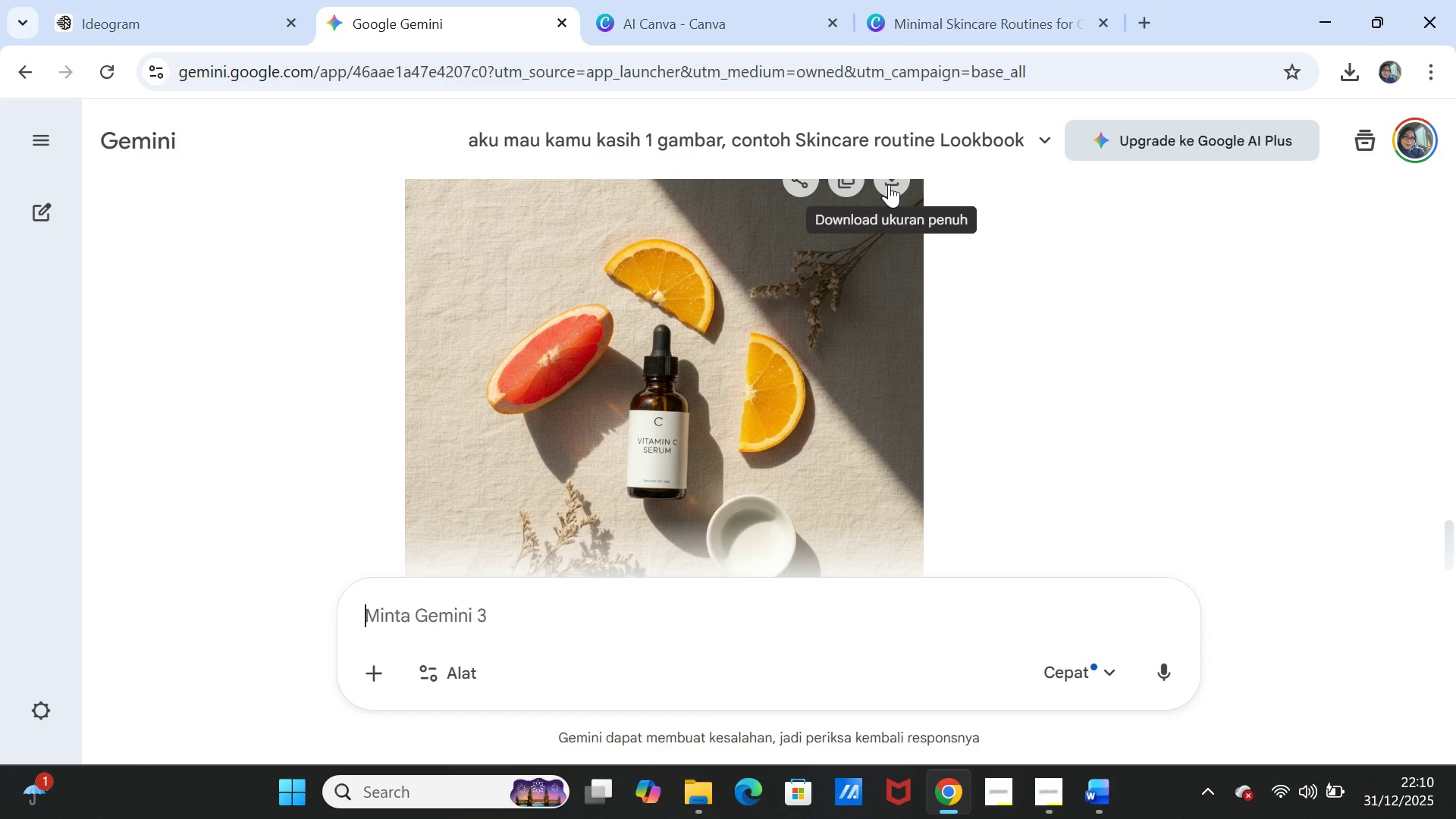 
left_click([889, 184])
 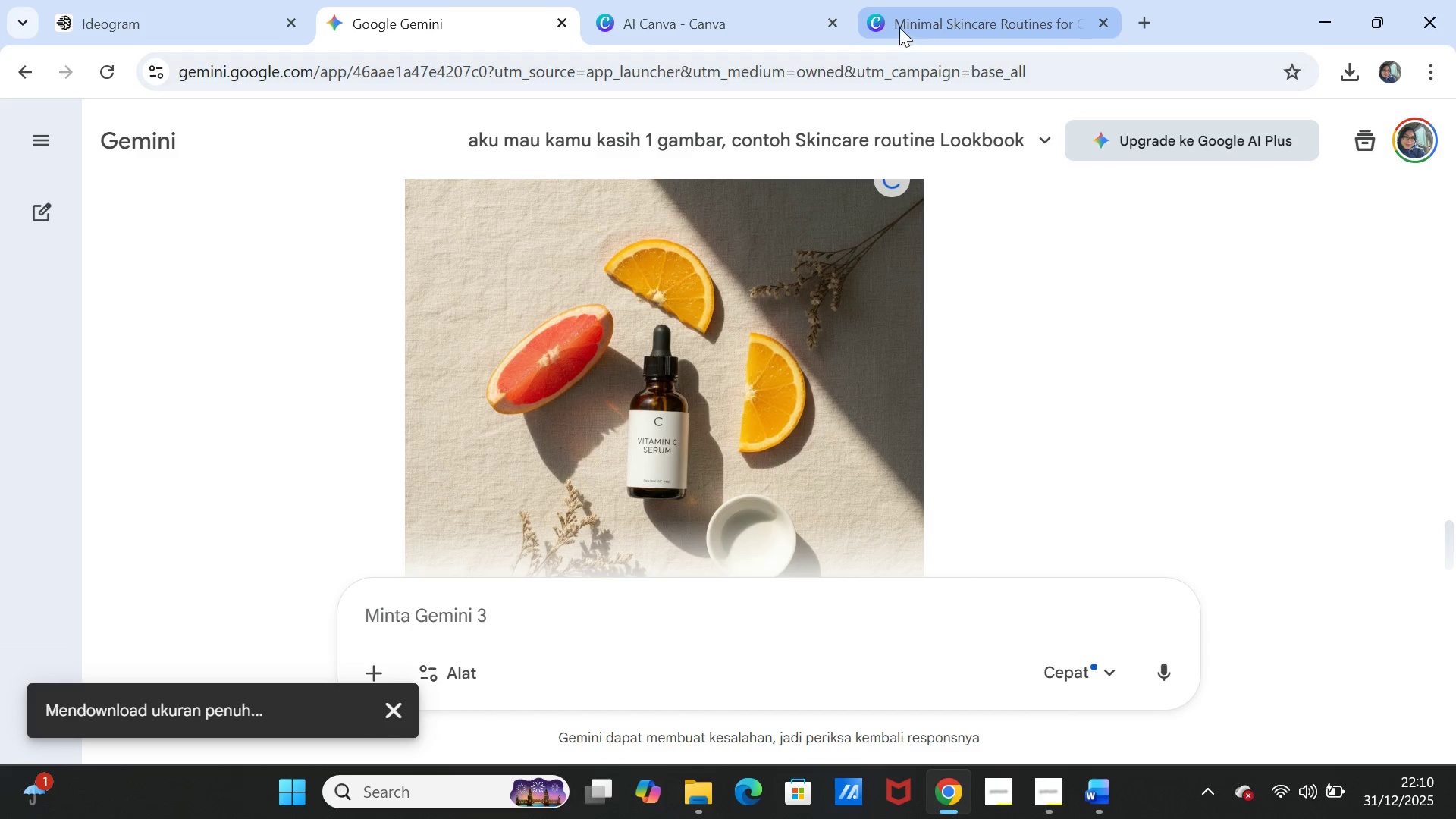 
left_click([899, 20])
 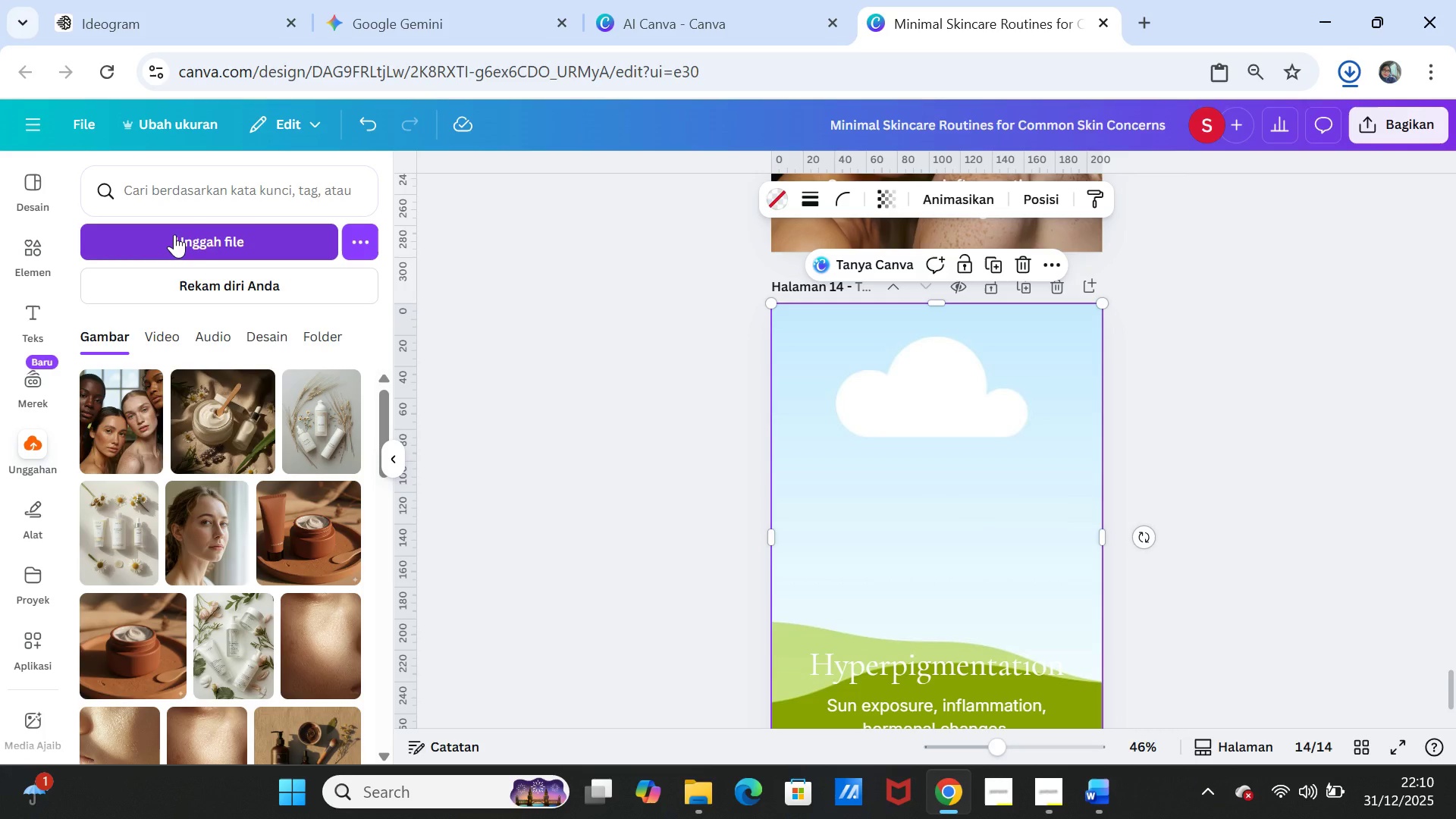 
wait(6.38)
 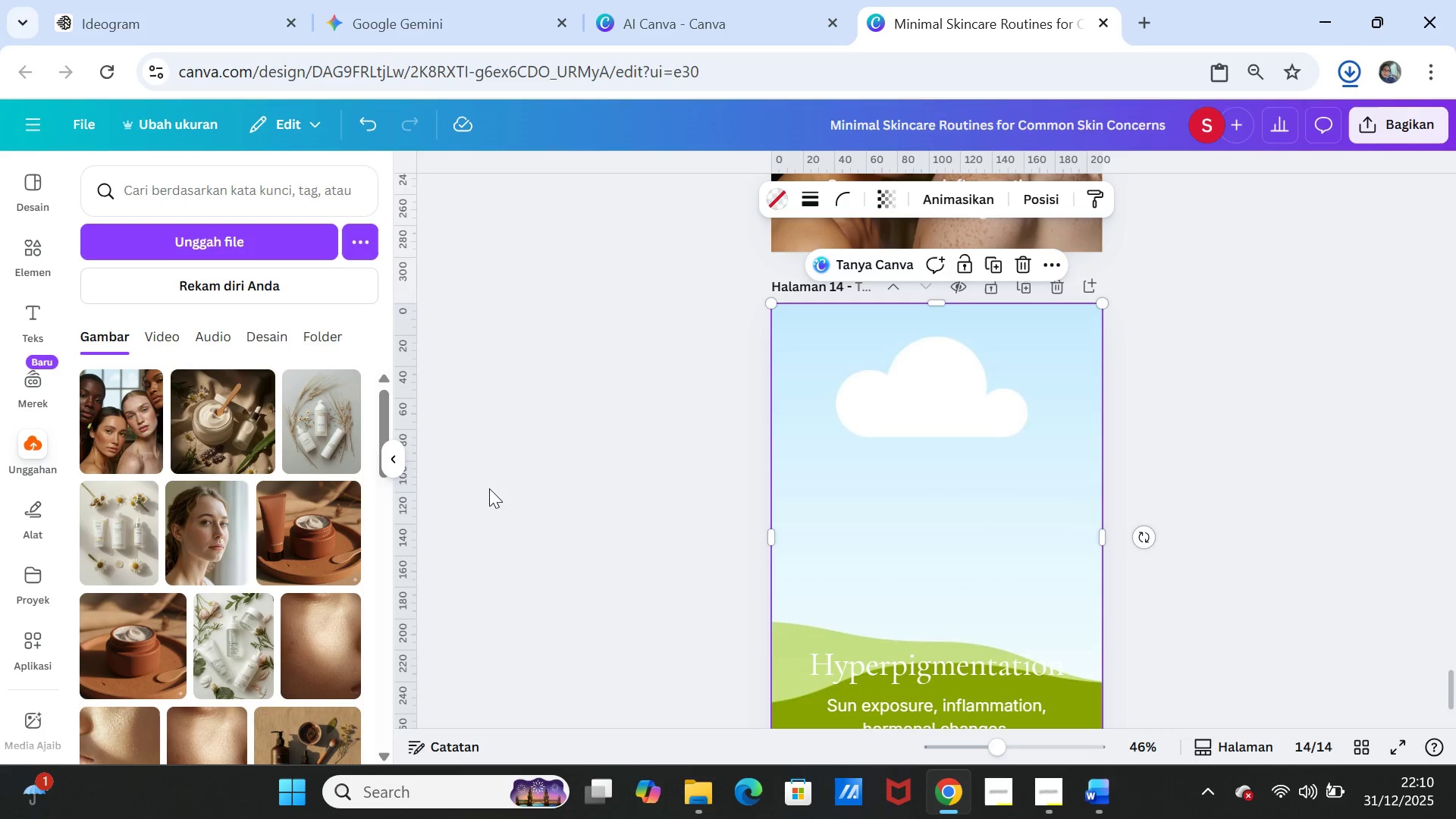 
left_click([174, 234])
 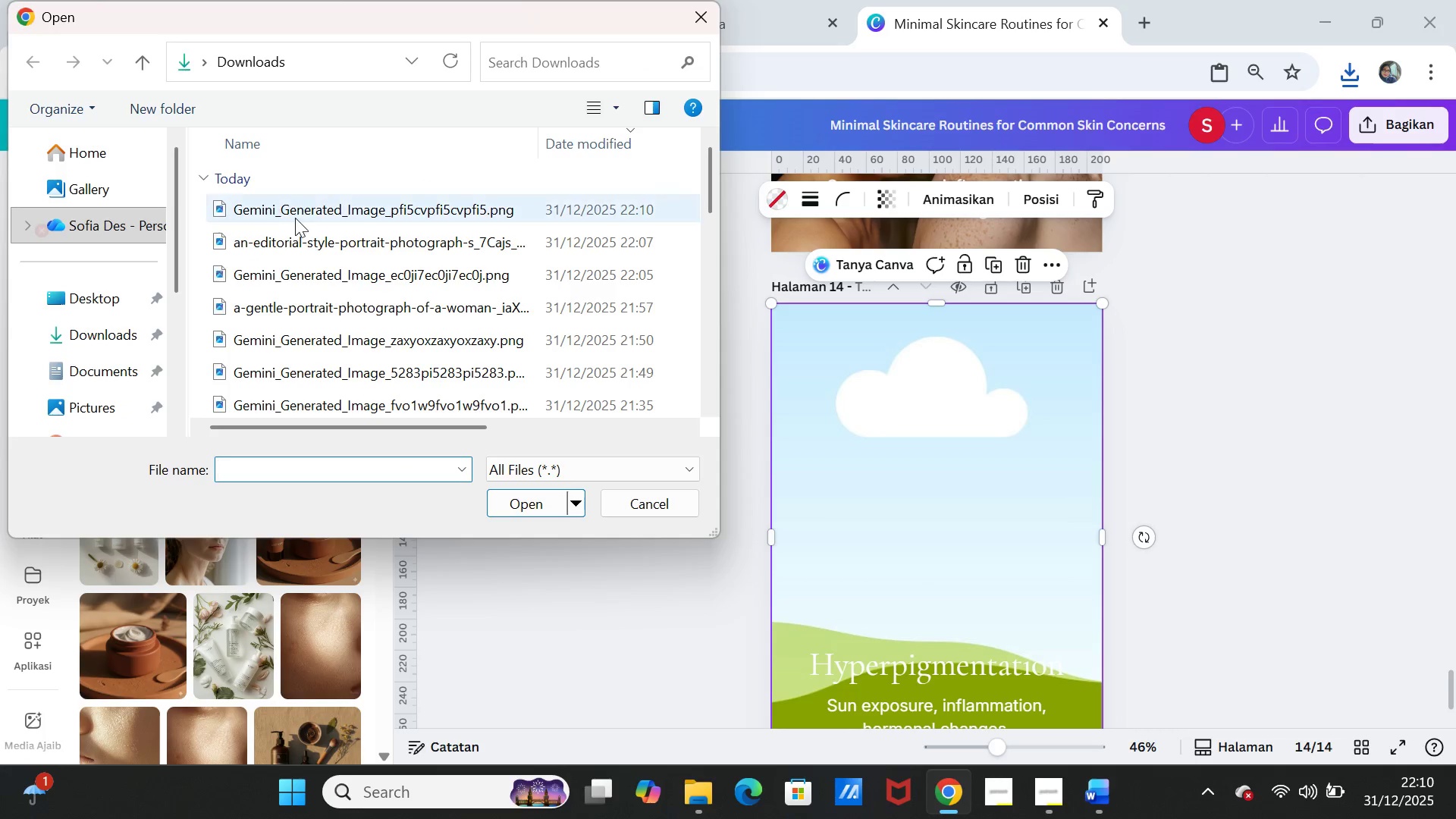 
left_click([304, 206])
 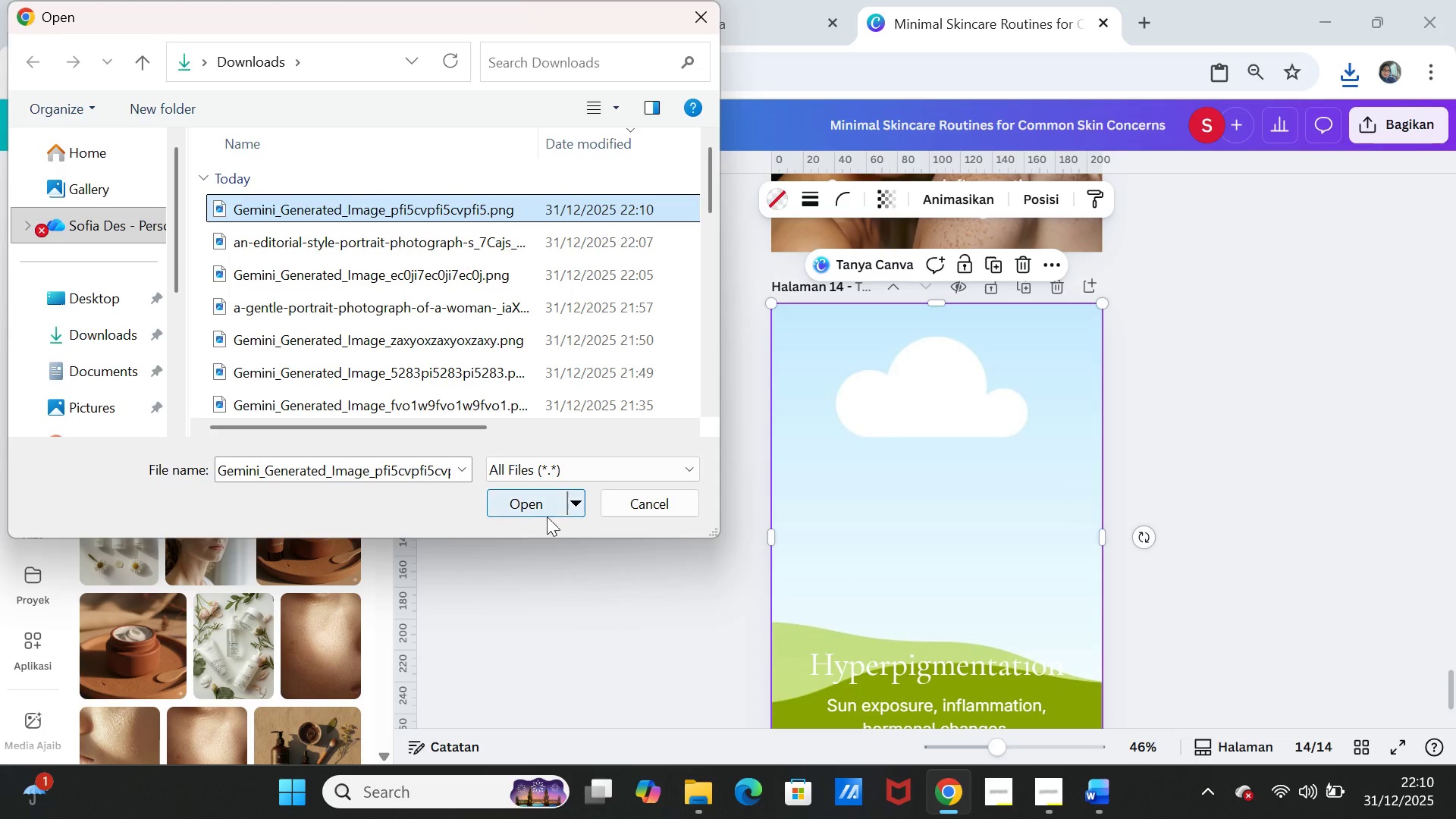 
left_click([540, 510])
 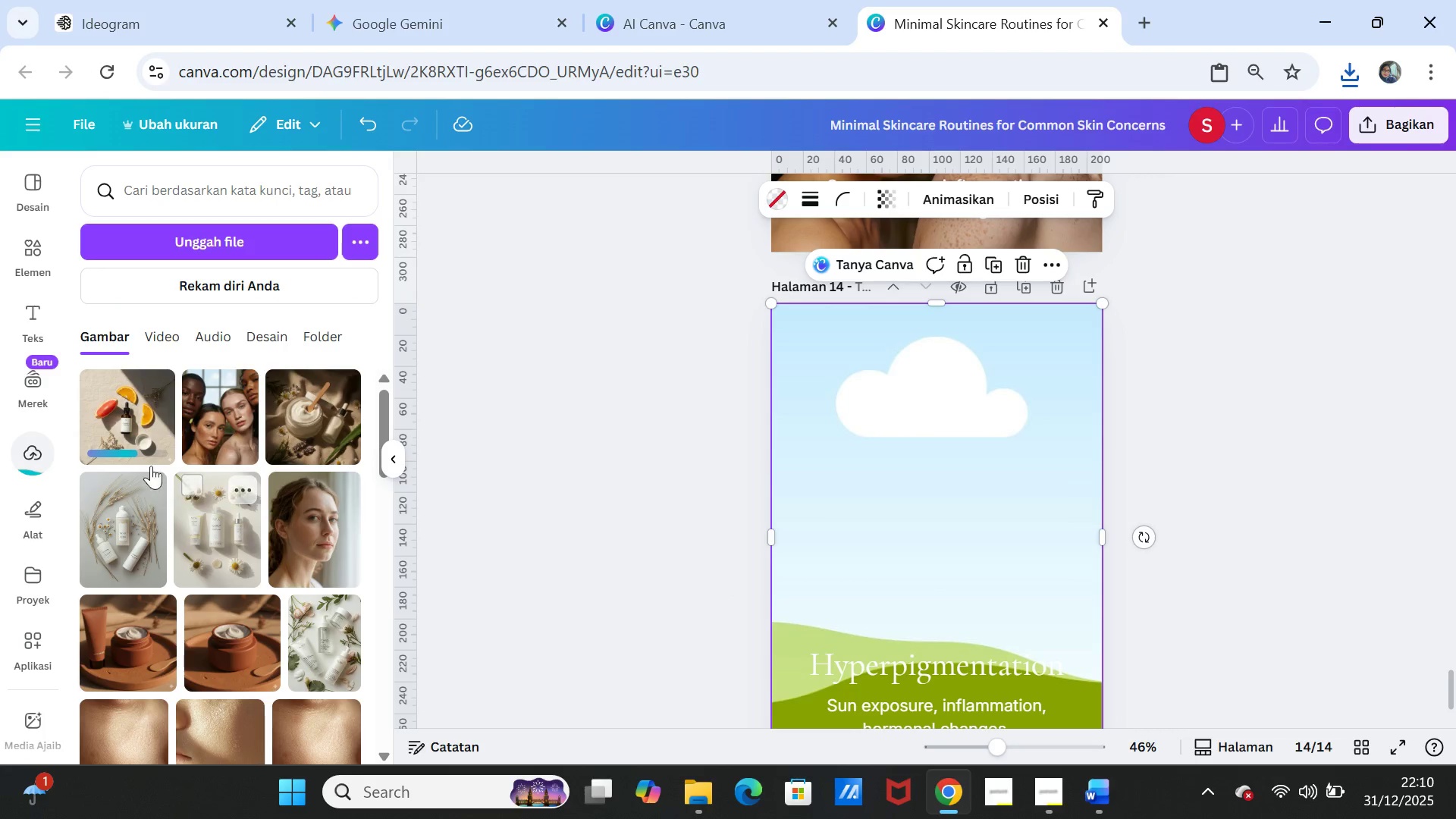 
left_click_drag(start_coordinate=[124, 422], to_coordinate=[863, 466])
 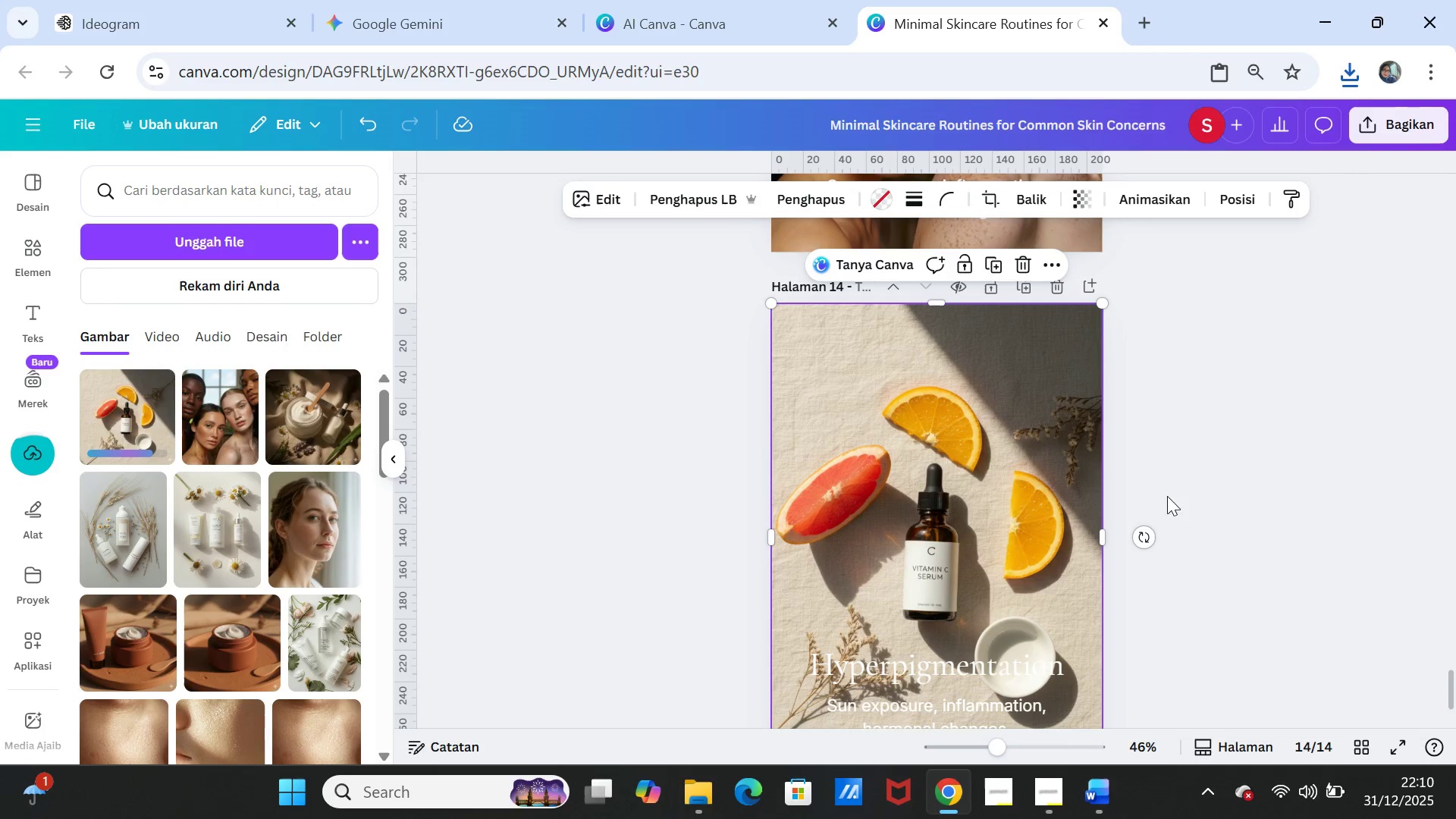 
left_click([1195, 512])
 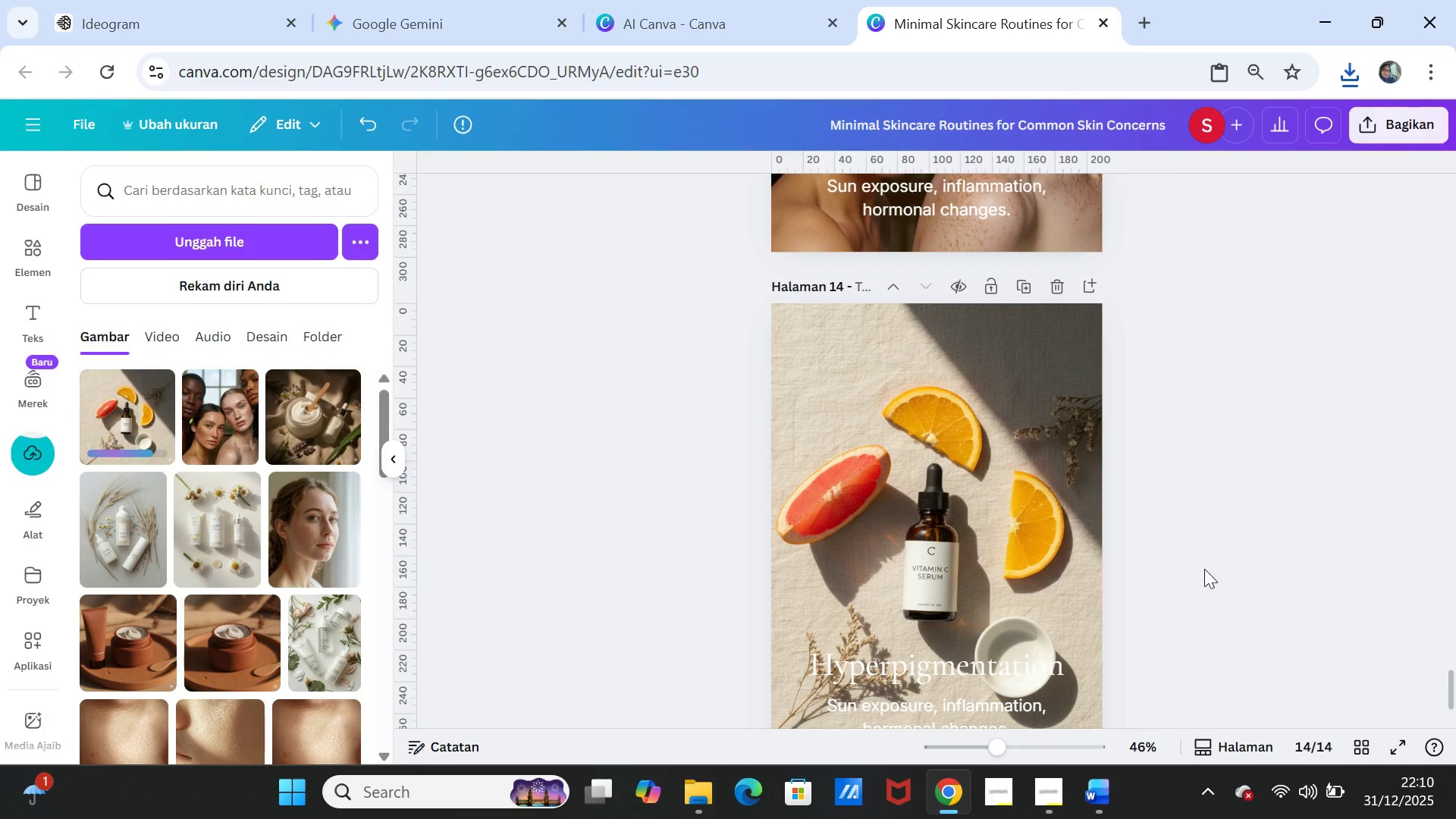 
scroll: coordinate [1152, 495], scroll_direction: down, amount: 3.0
 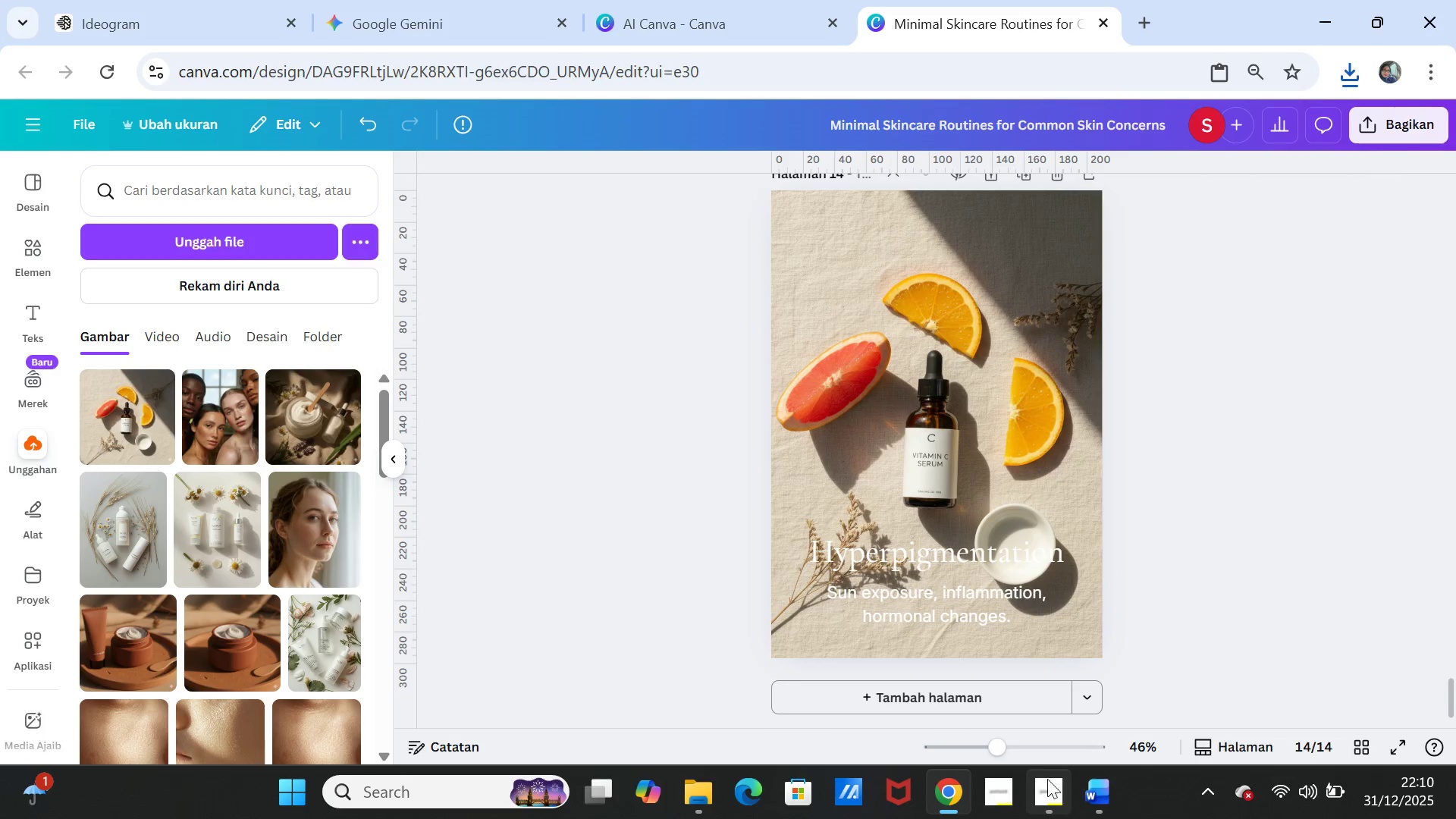 
left_click([1050, 793])